 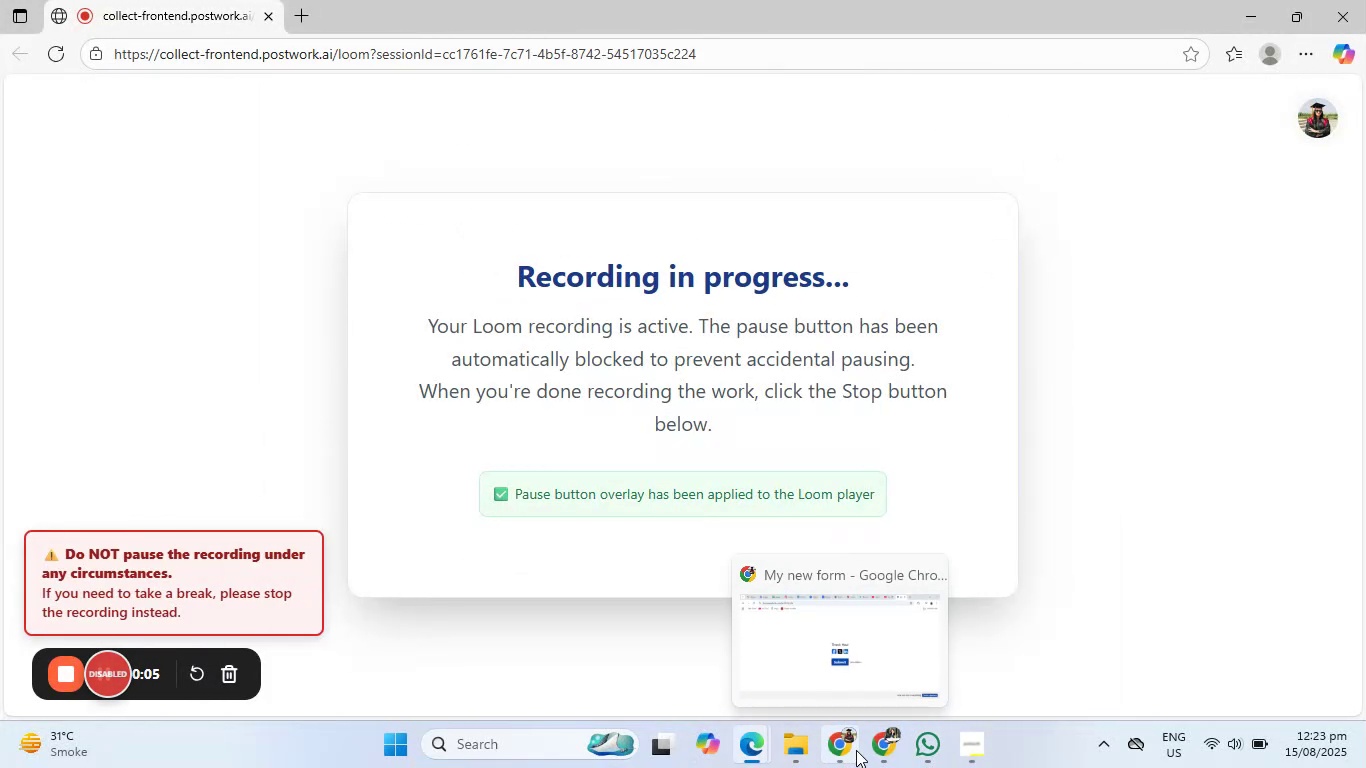 
left_click([883, 746])
 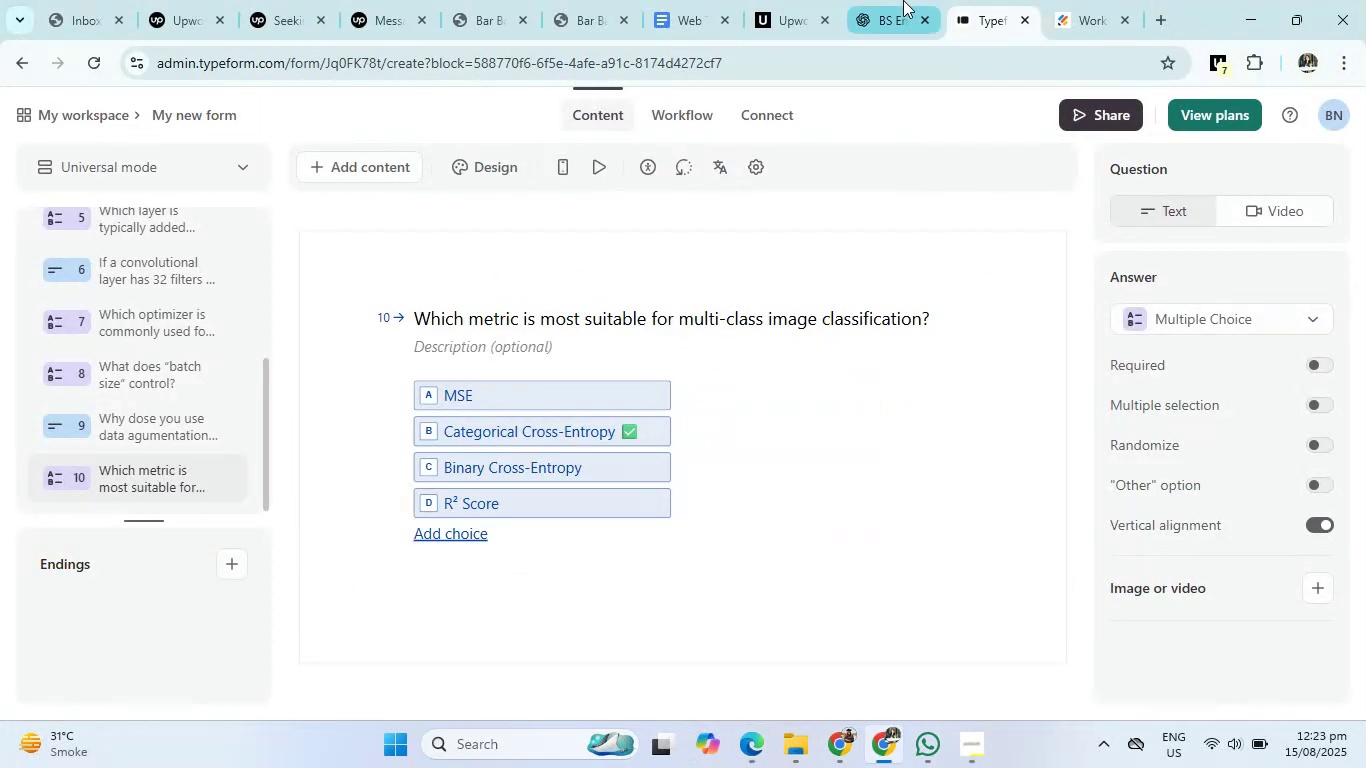 
left_click([893, 0])
 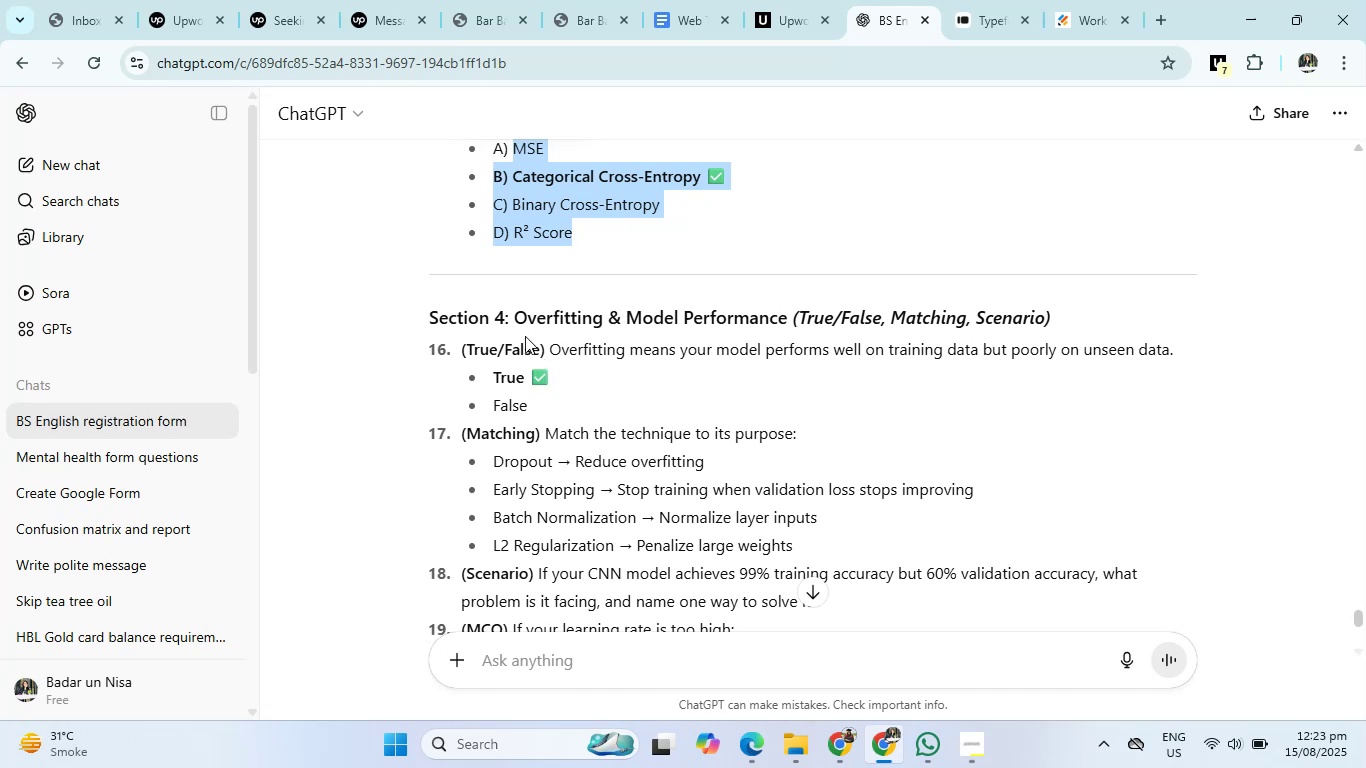 
left_click_drag(start_coordinate=[515, 320], to_coordinate=[1071, 325])
 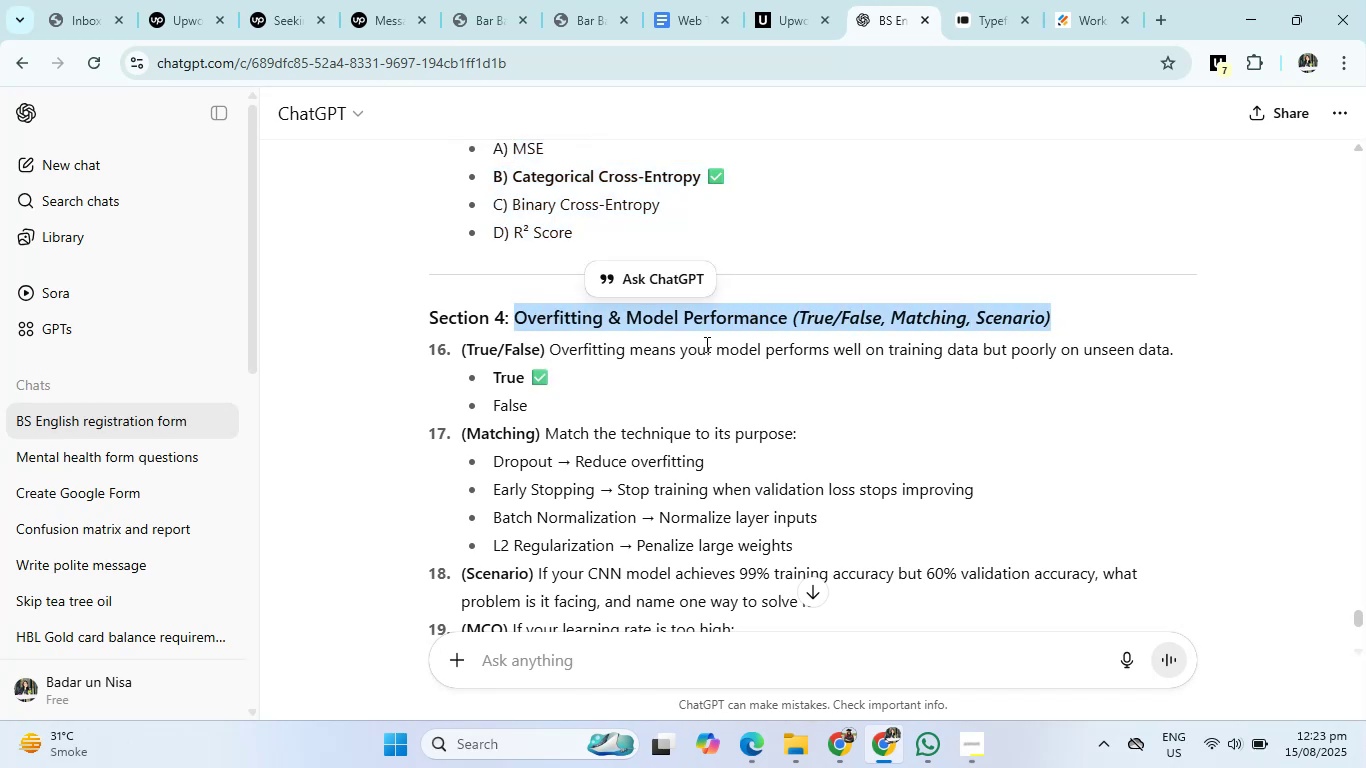 
wait(7.69)
 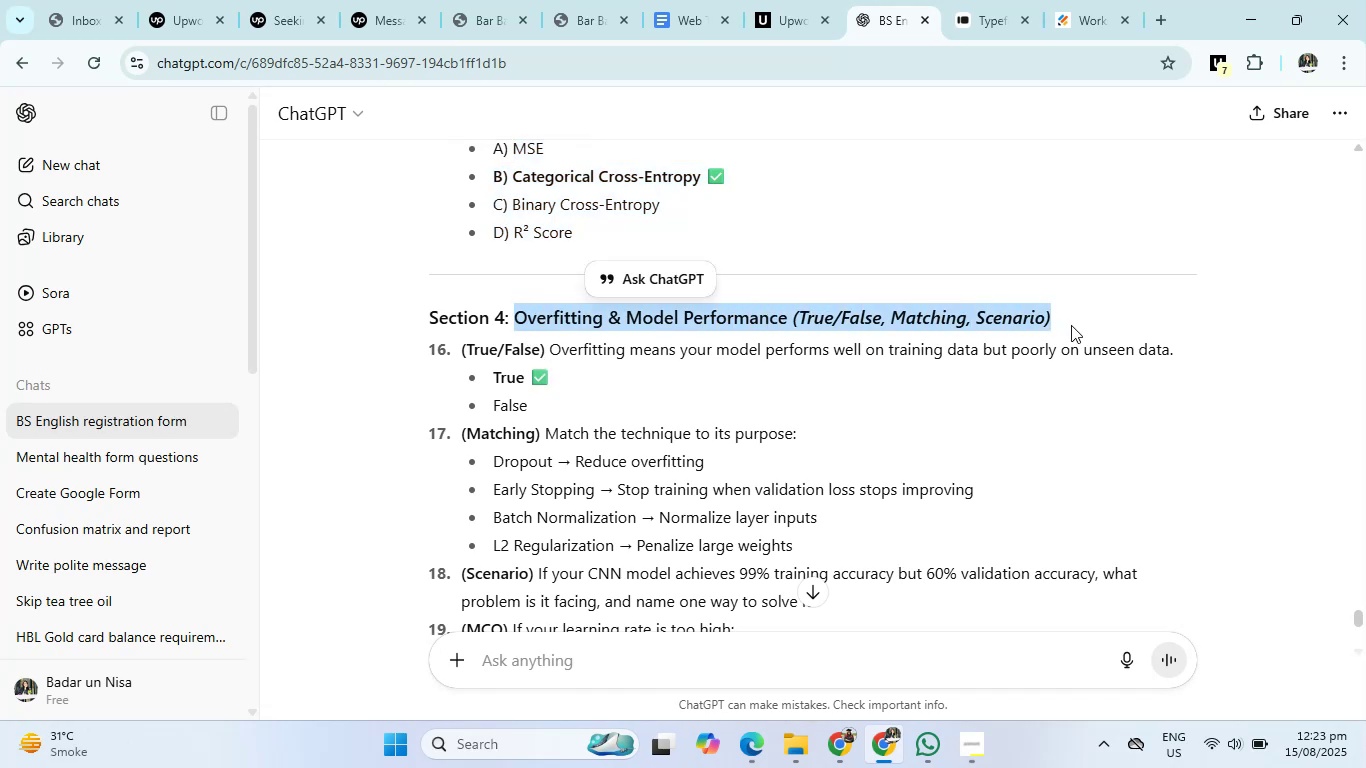 
left_click_drag(start_coordinate=[550, 353], to_coordinate=[1194, 354])
 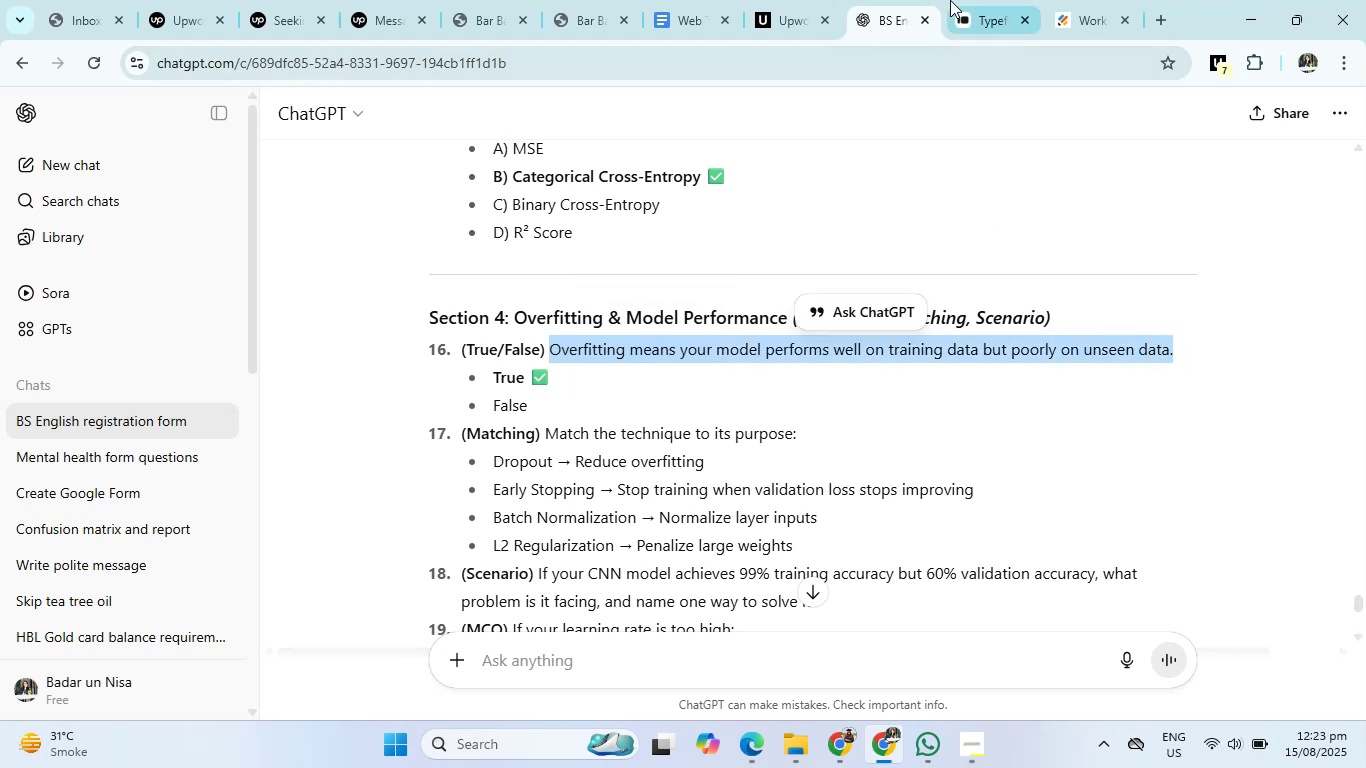 
left_click([950, 0])
 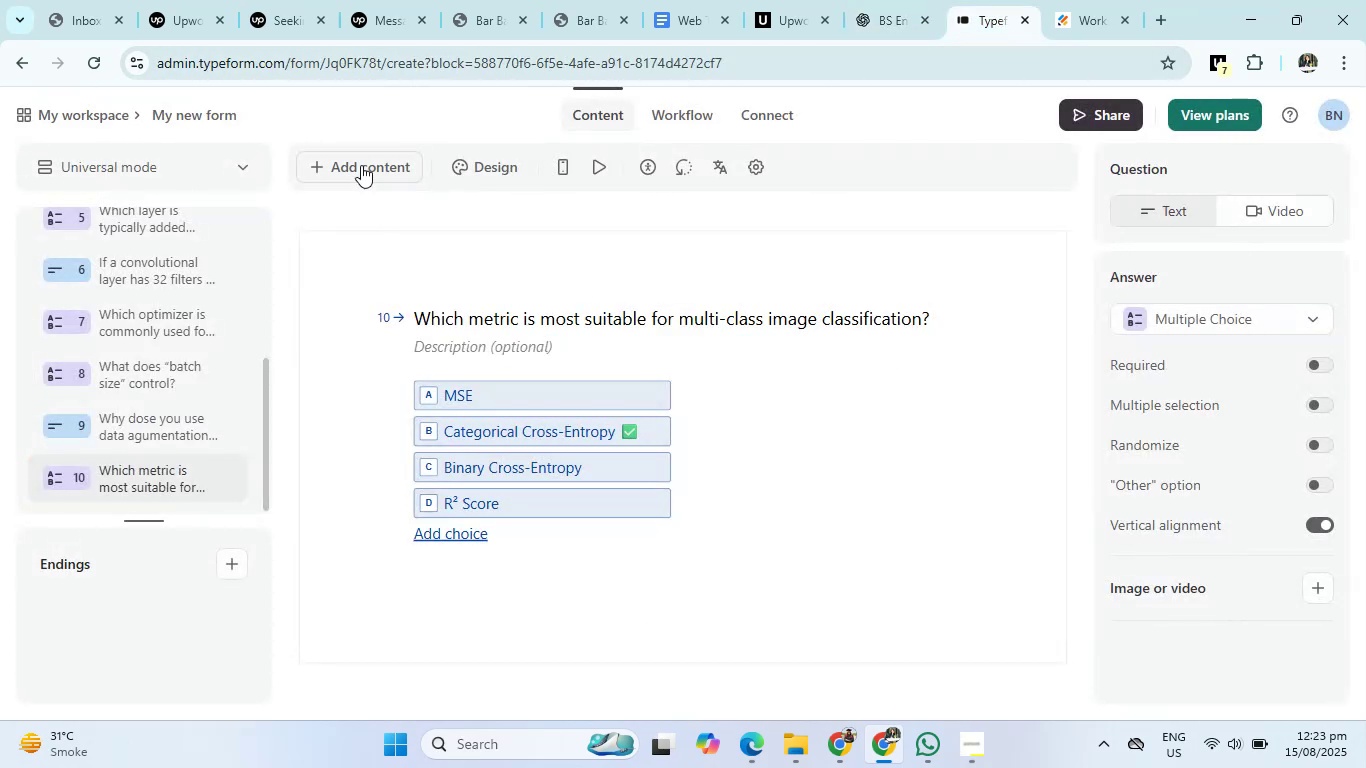 
left_click([360, 163])
 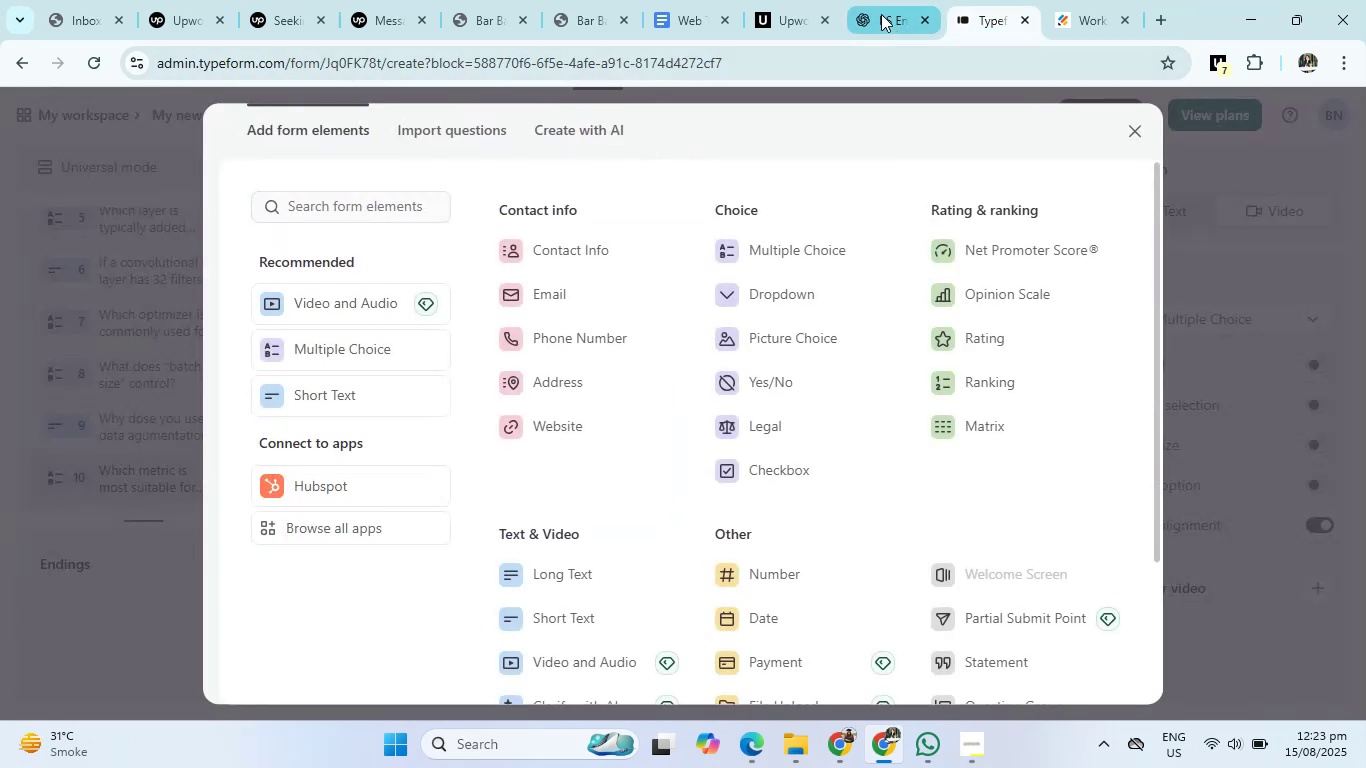 
left_click([880, 13])
 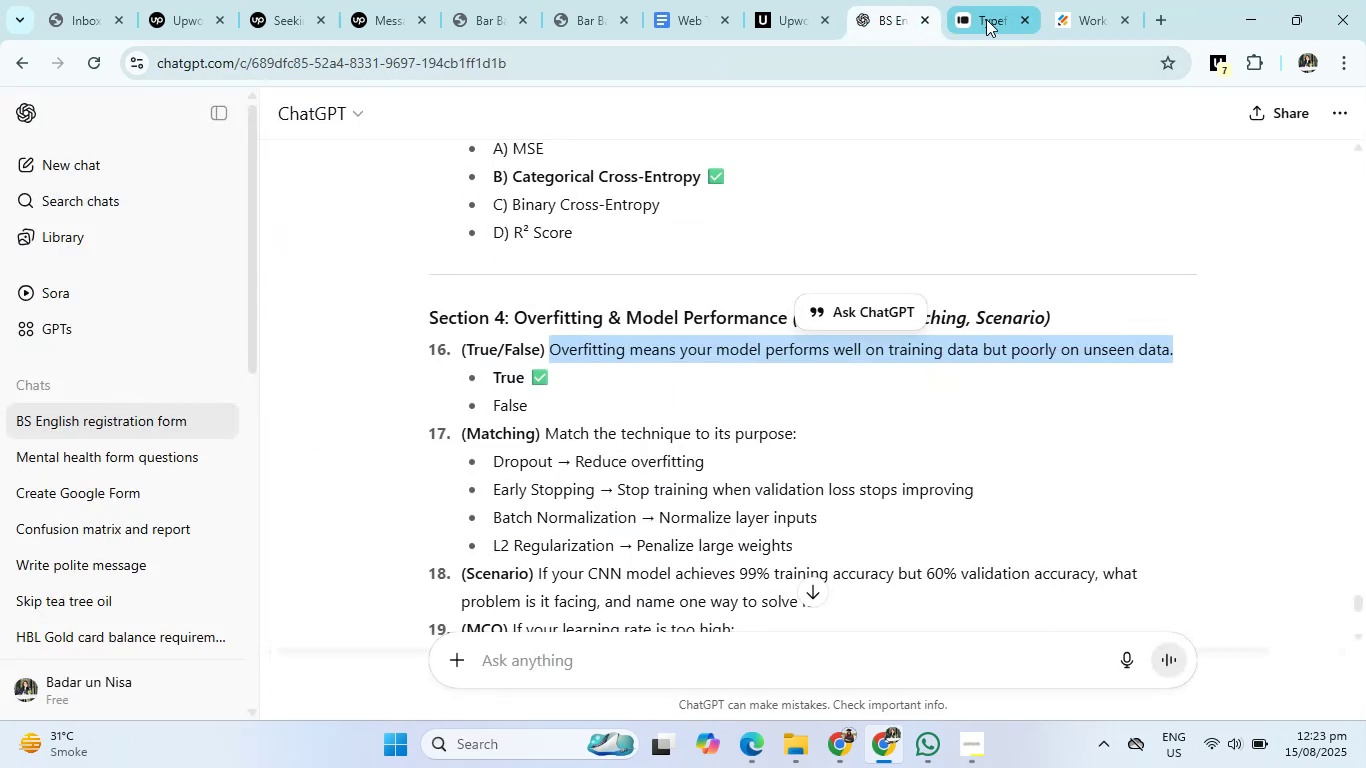 
left_click([986, 19])
 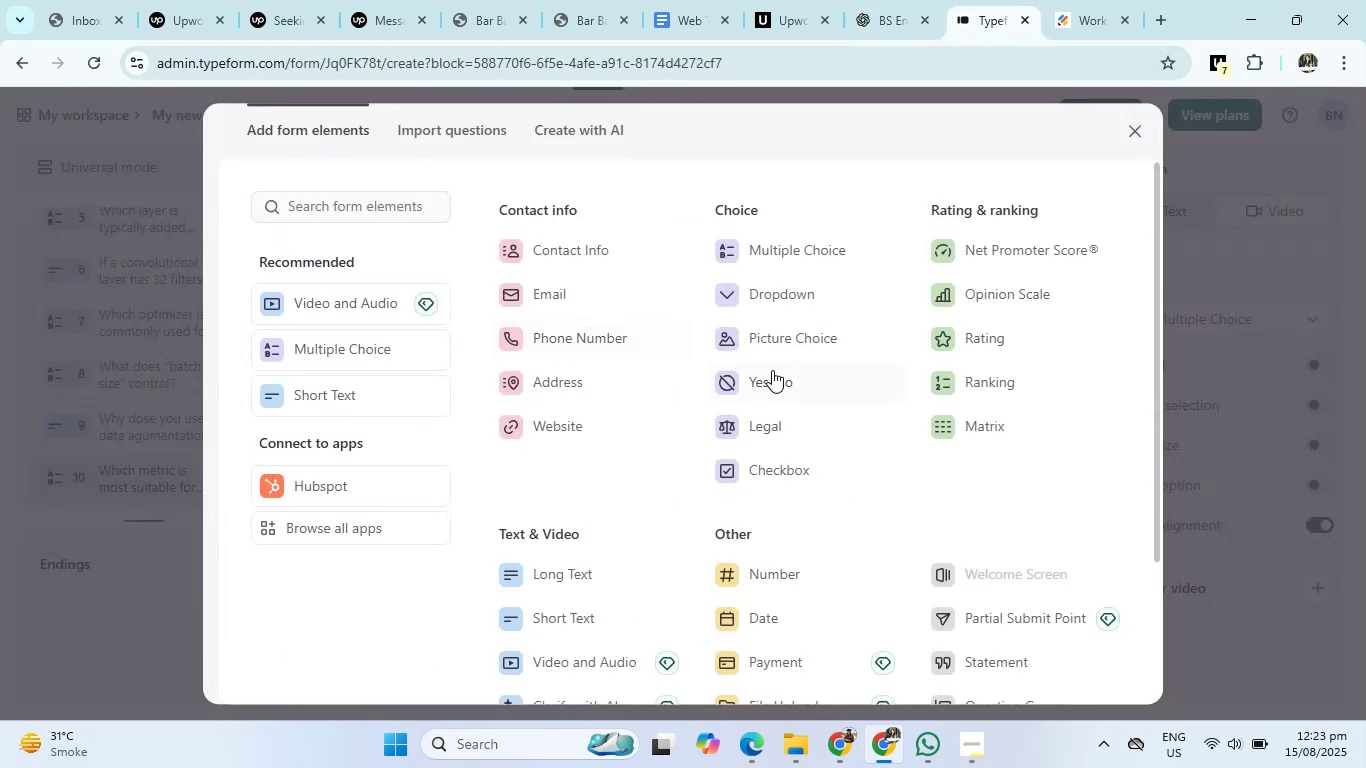 
left_click([773, 372])
 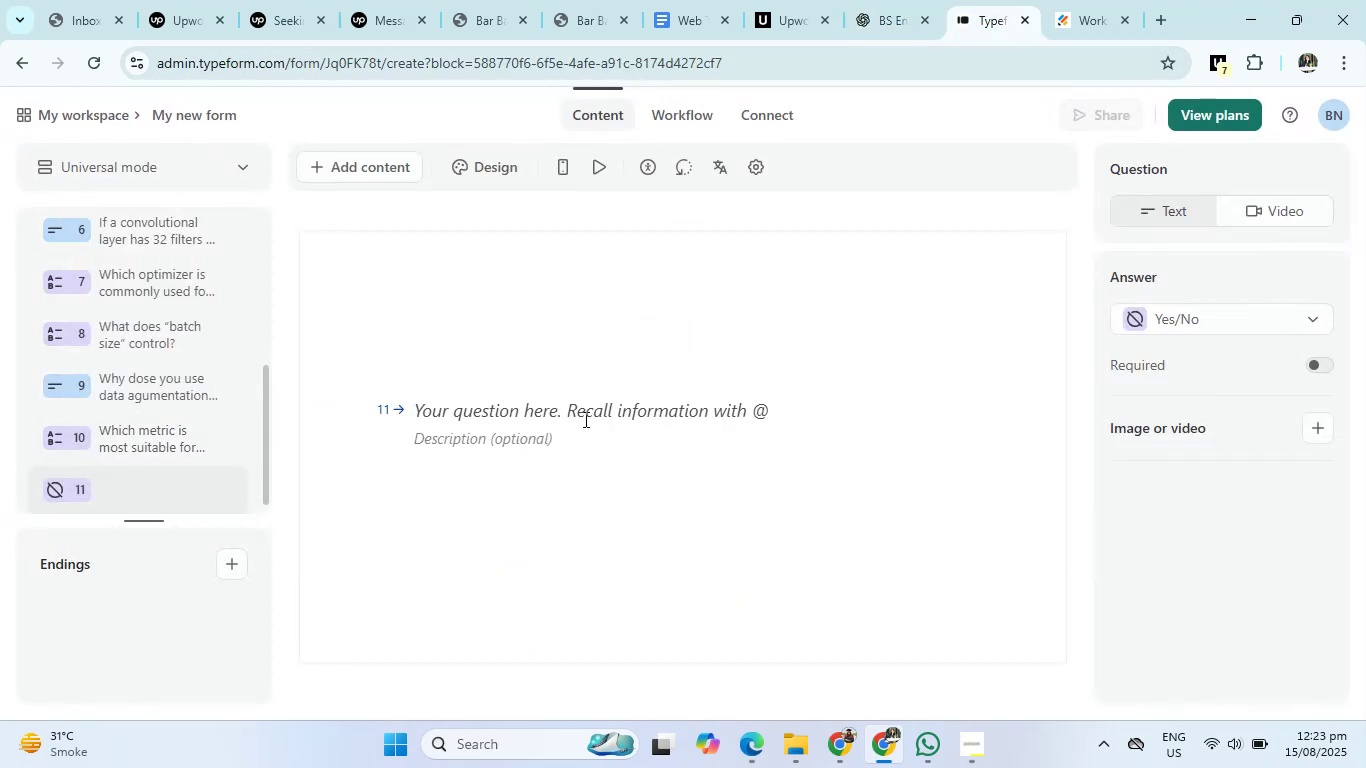 
left_click([584, 419])
 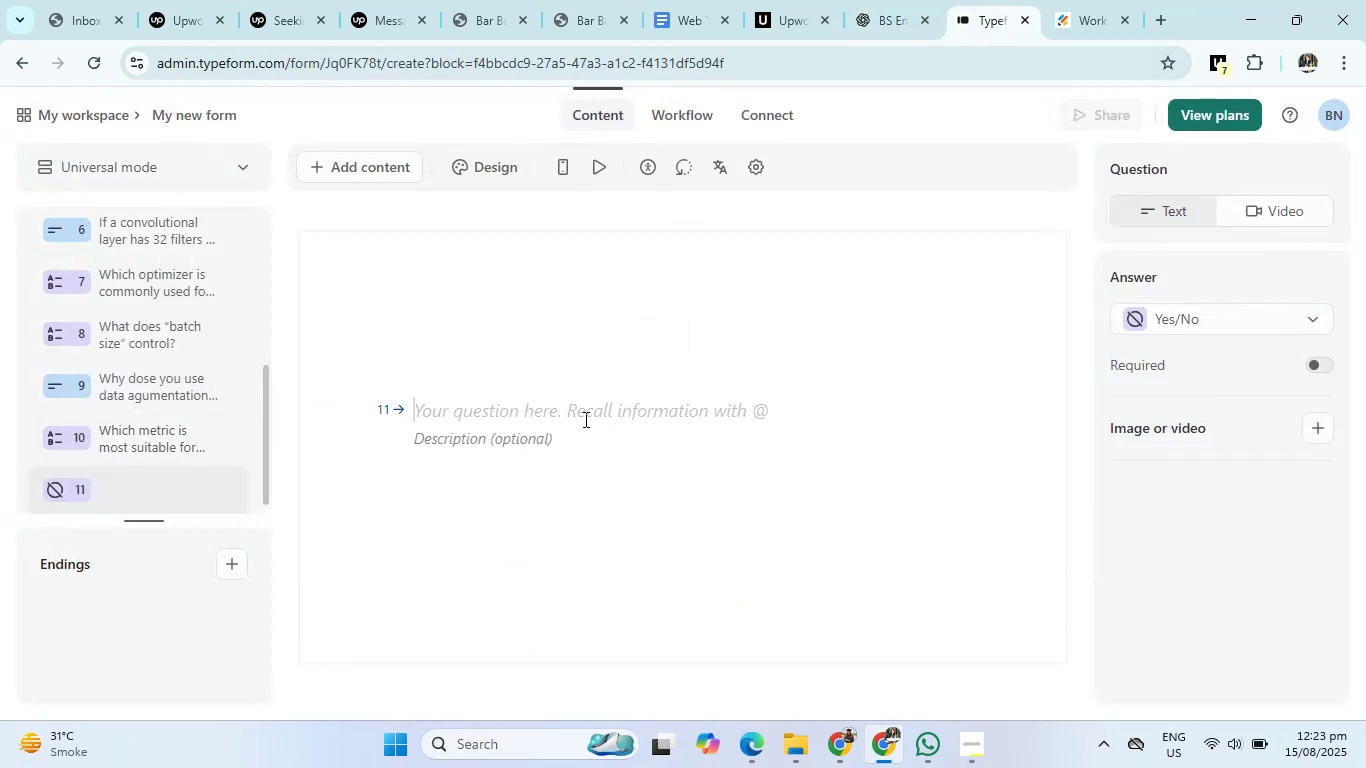 
type(Overfitting means )
 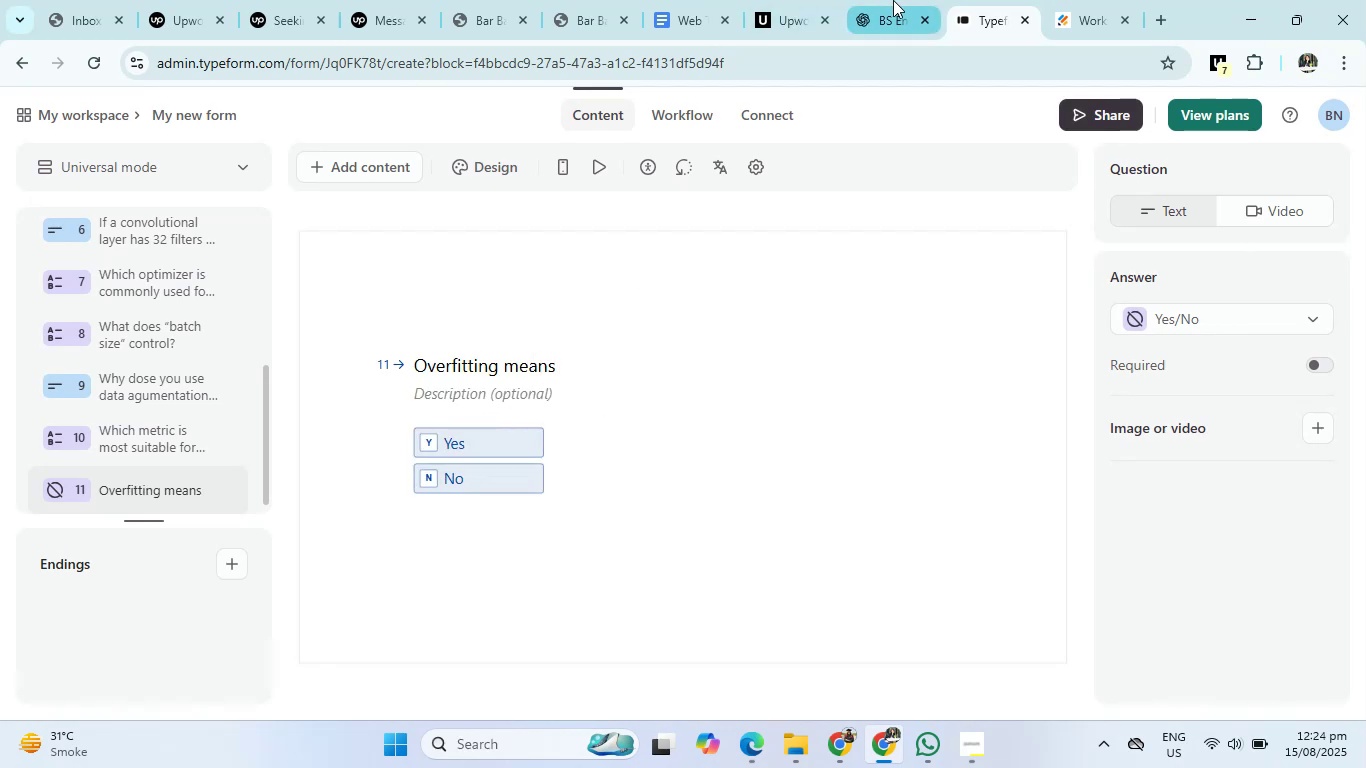 
left_click([897, 0])
 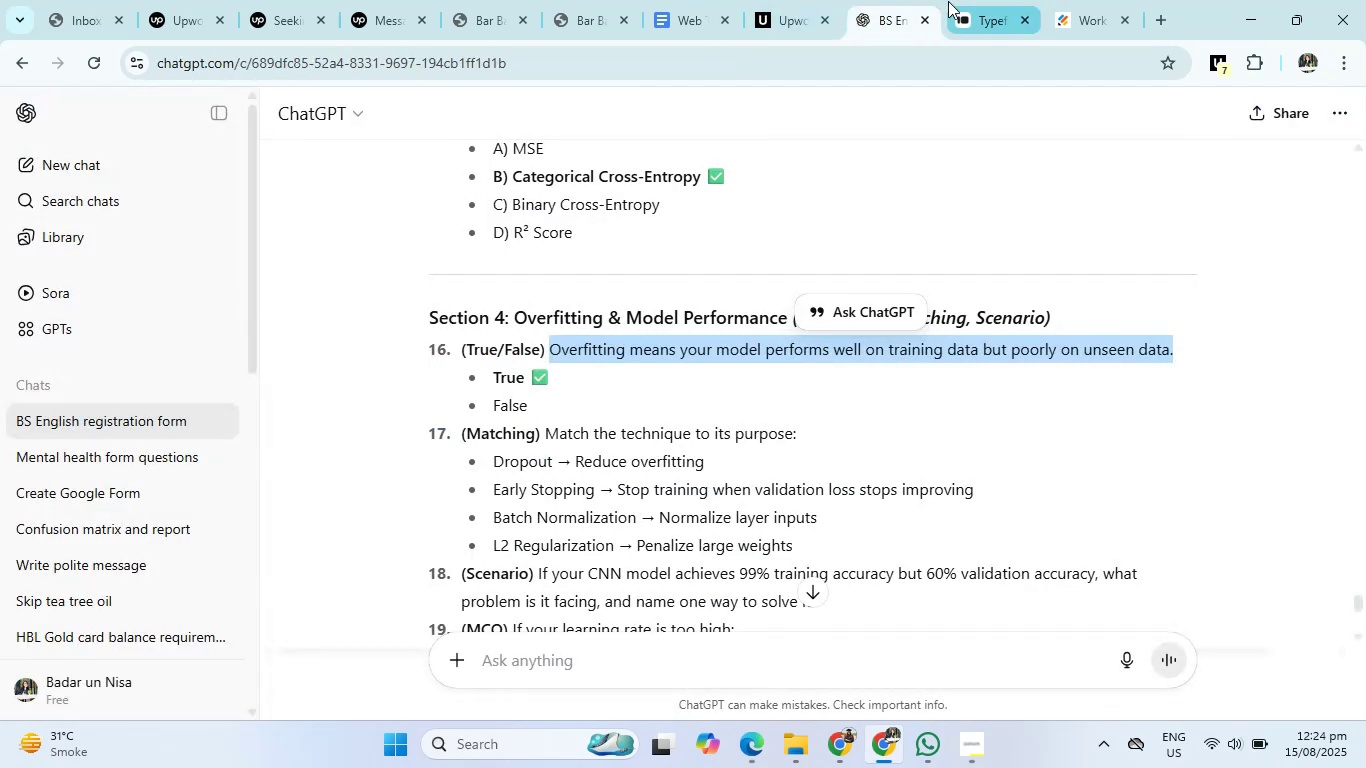 
left_click([963, 4])
 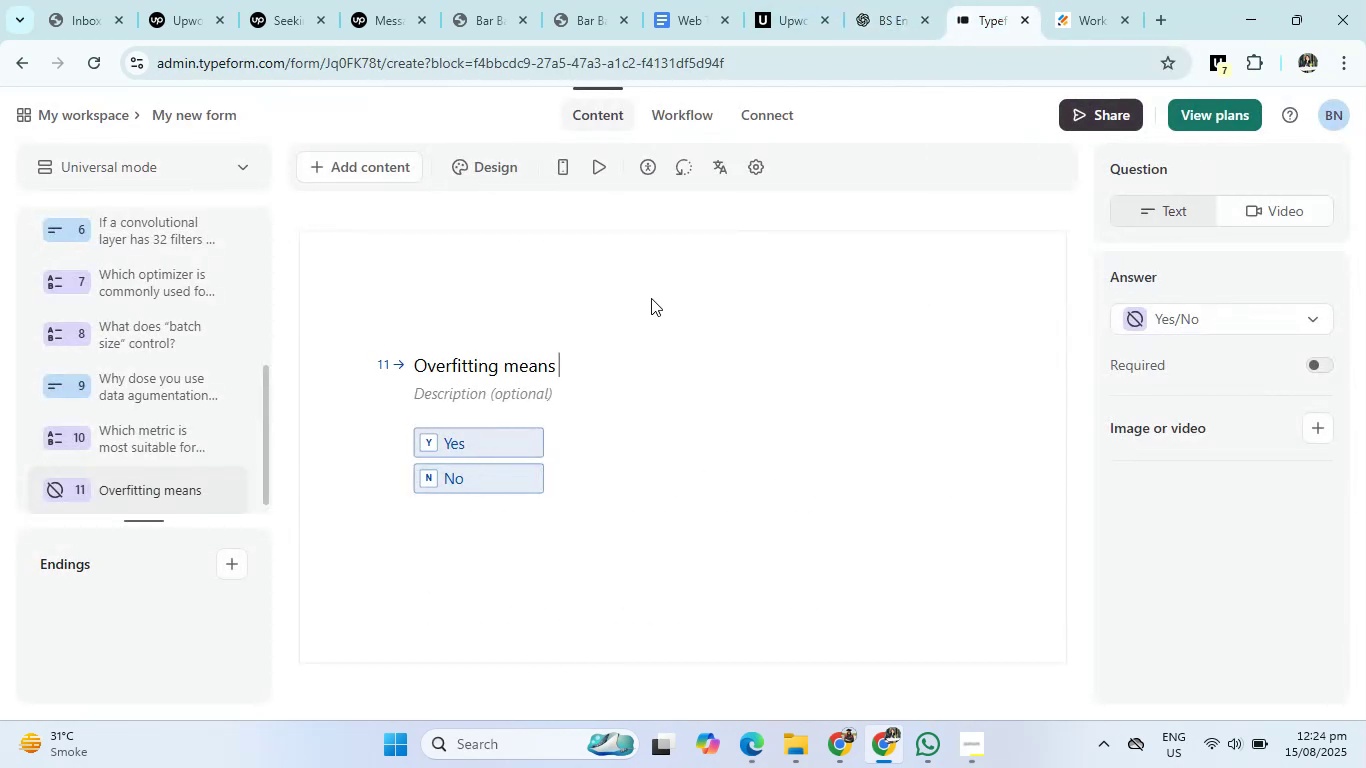 
type(your model perfomrs well on traning data )
 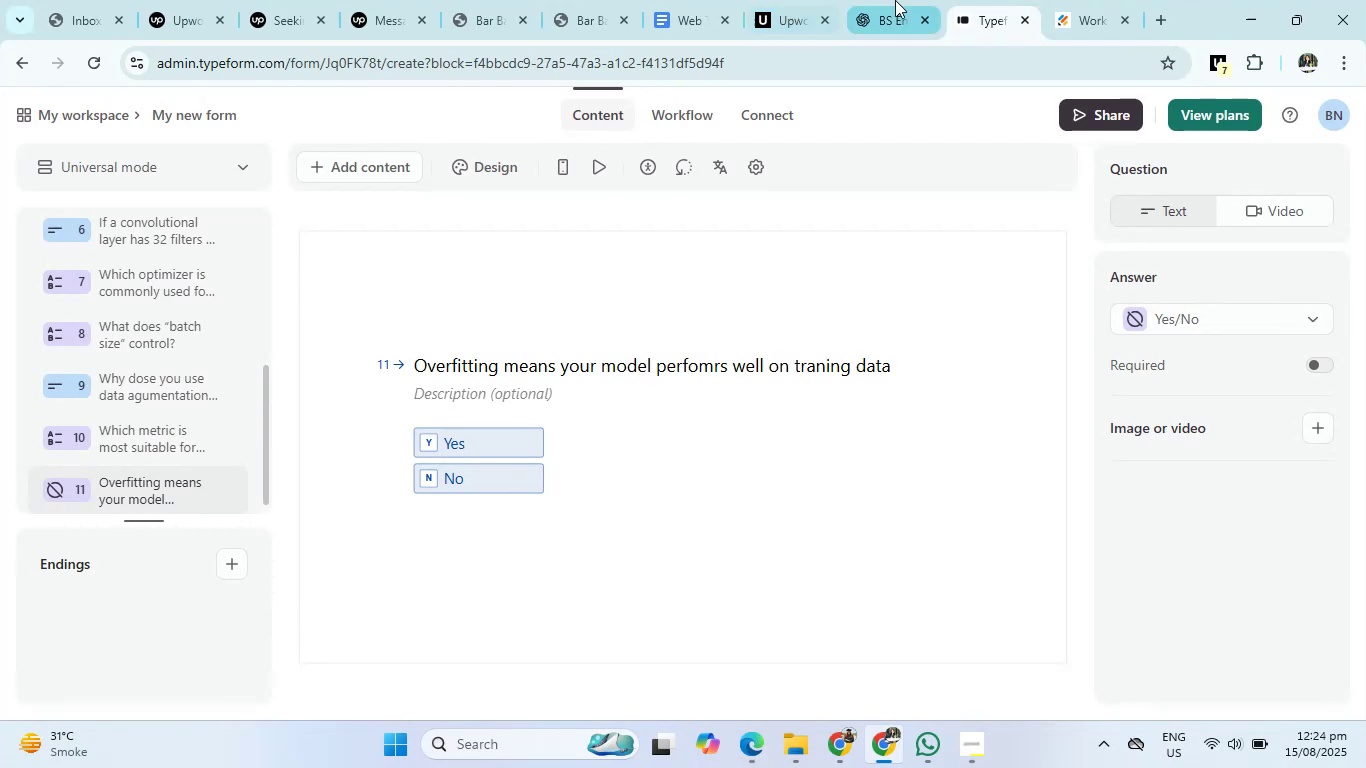 
left_click([896, 0])
 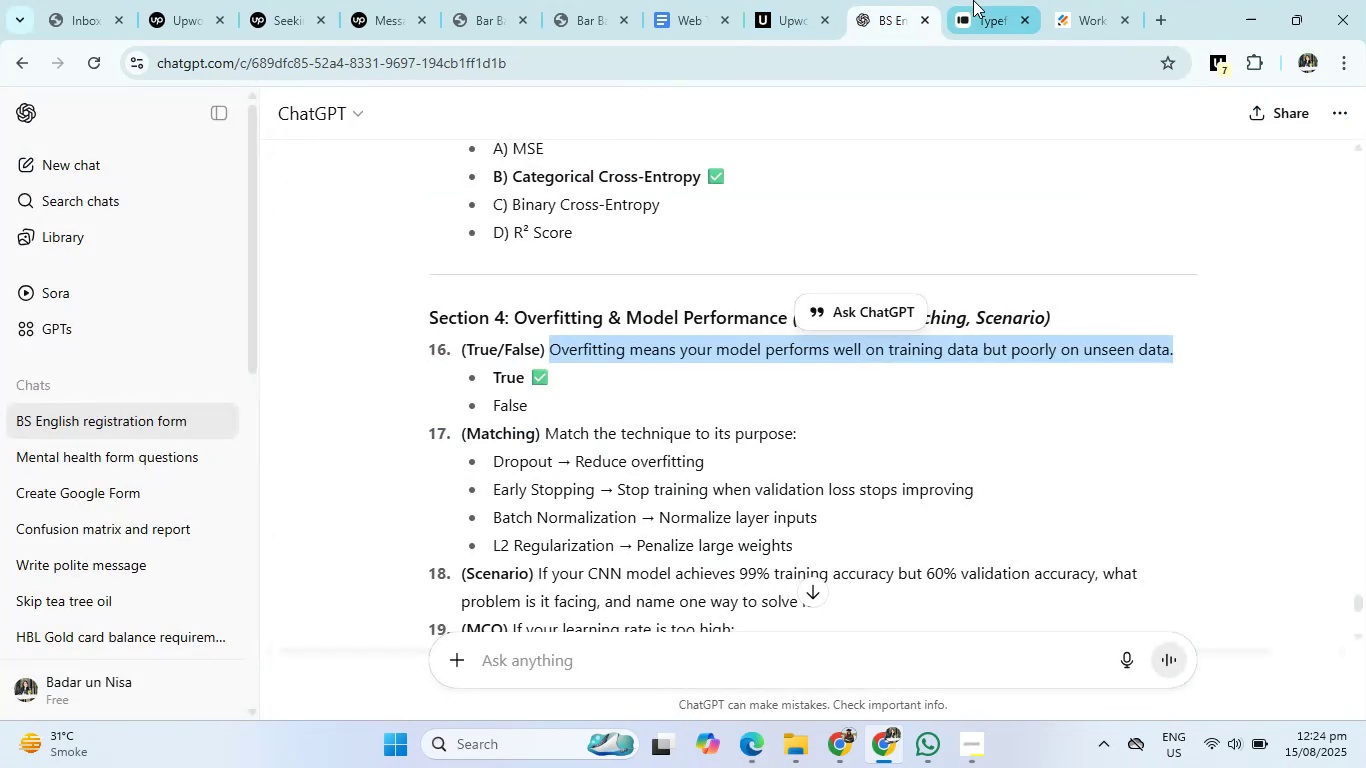 
left_click([999, 0])
 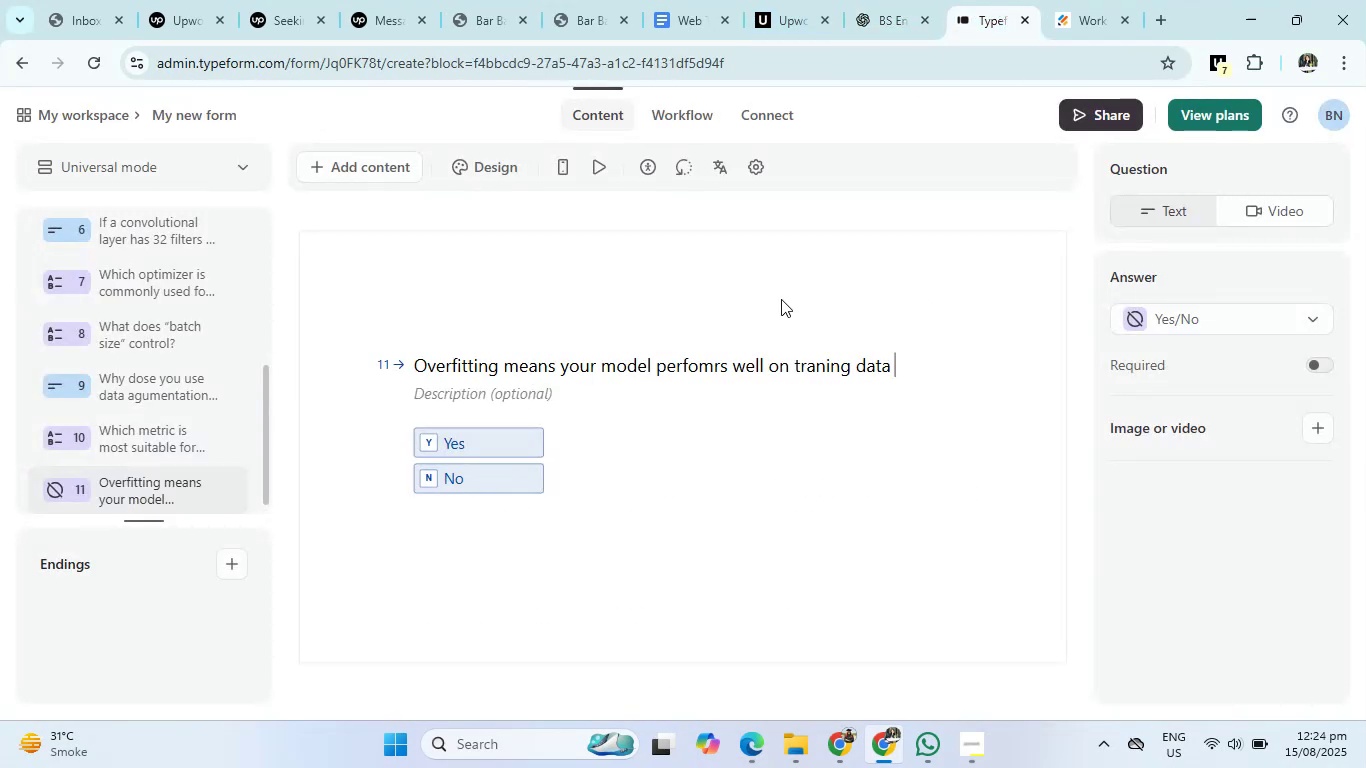 
type(but poorly on unseen data)
 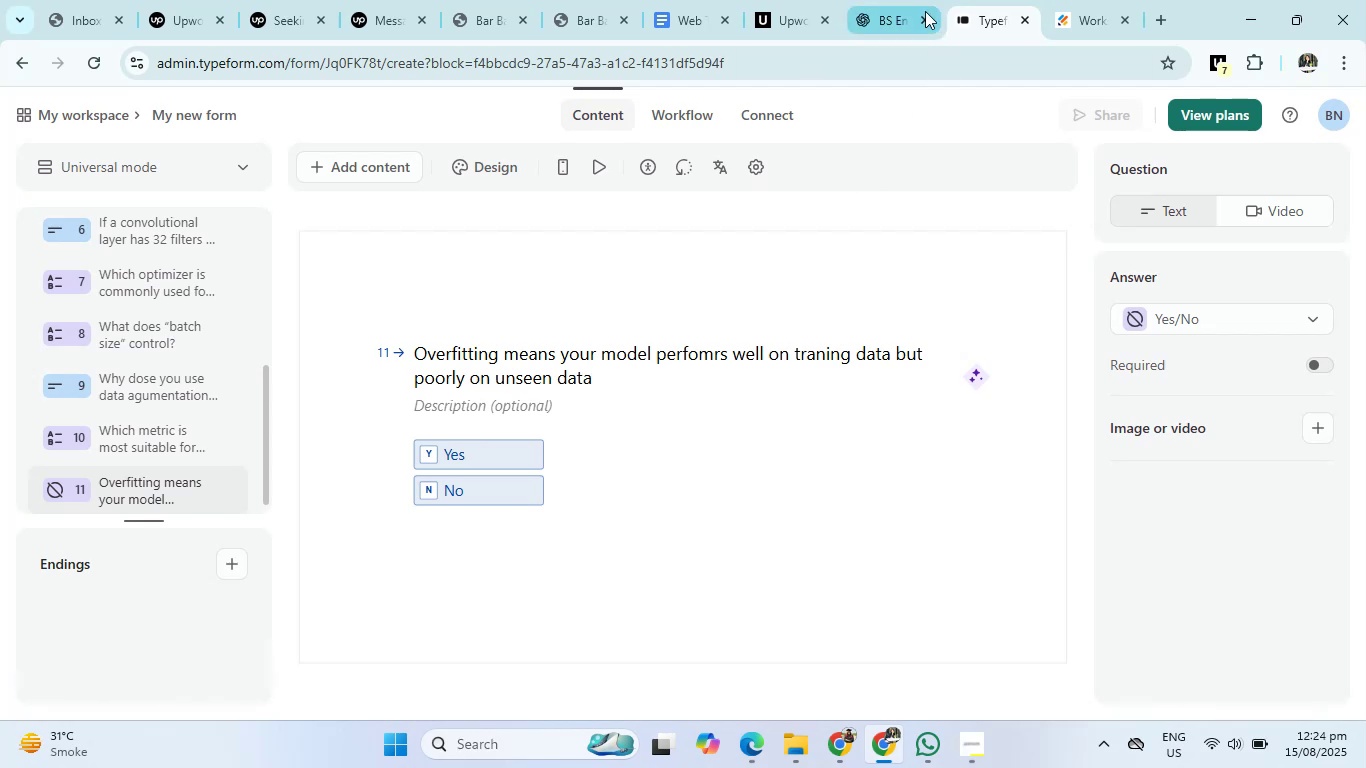 
left_click([898, 0])
 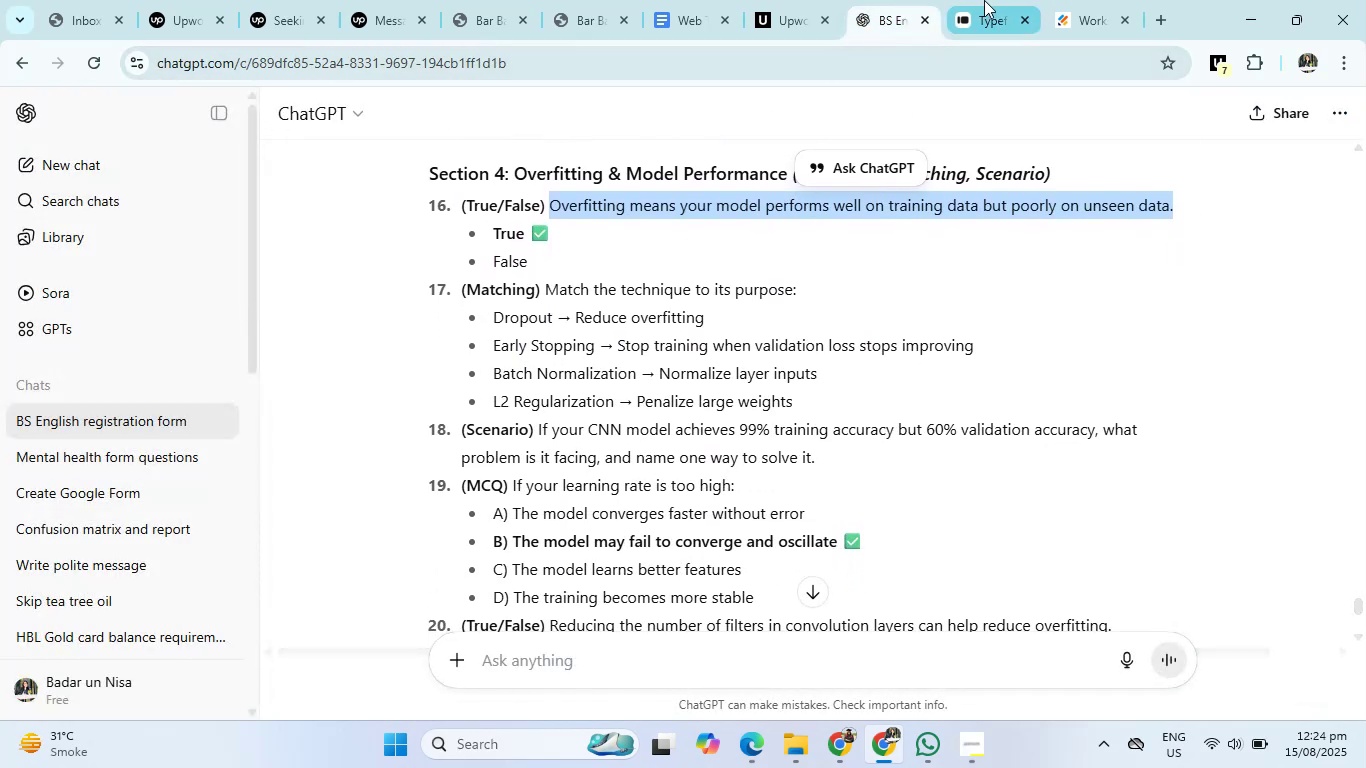 
wait(5.03)
 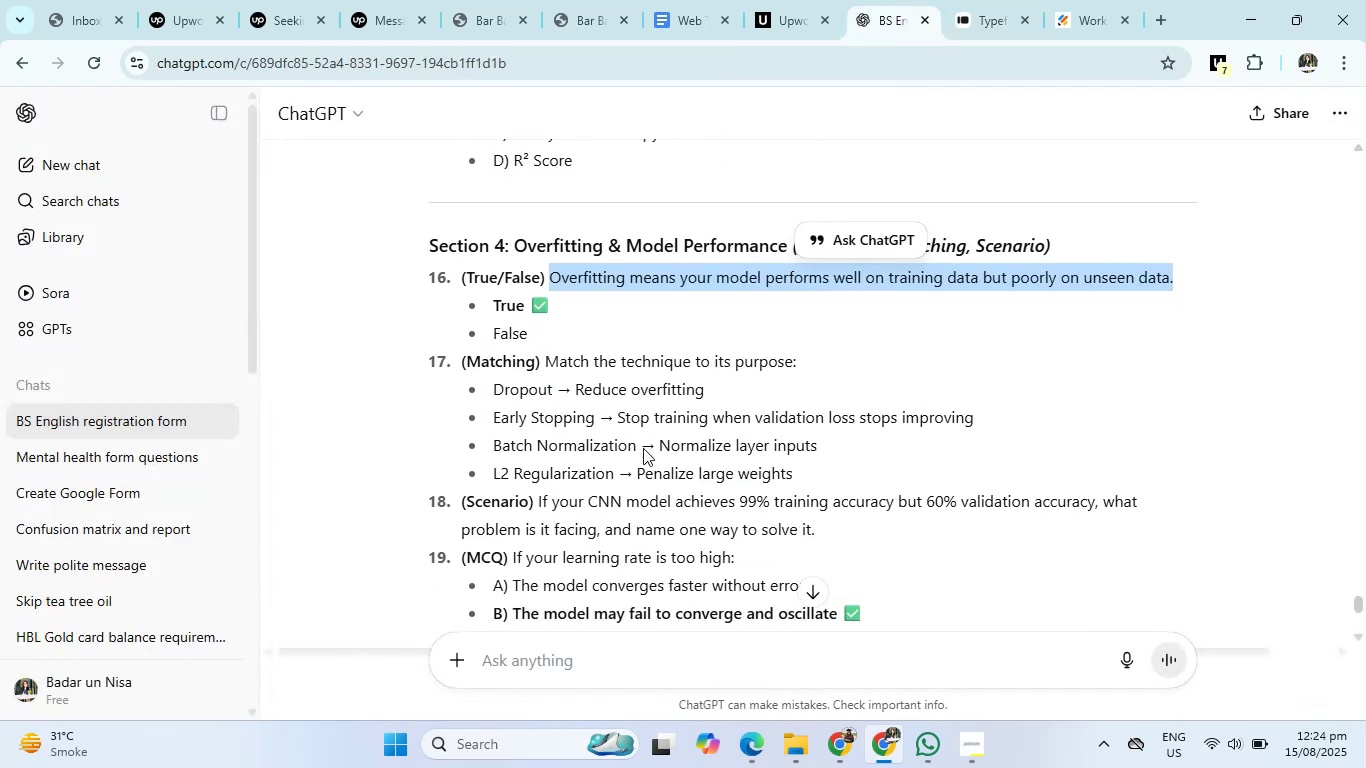 
left_click([984, 0])
 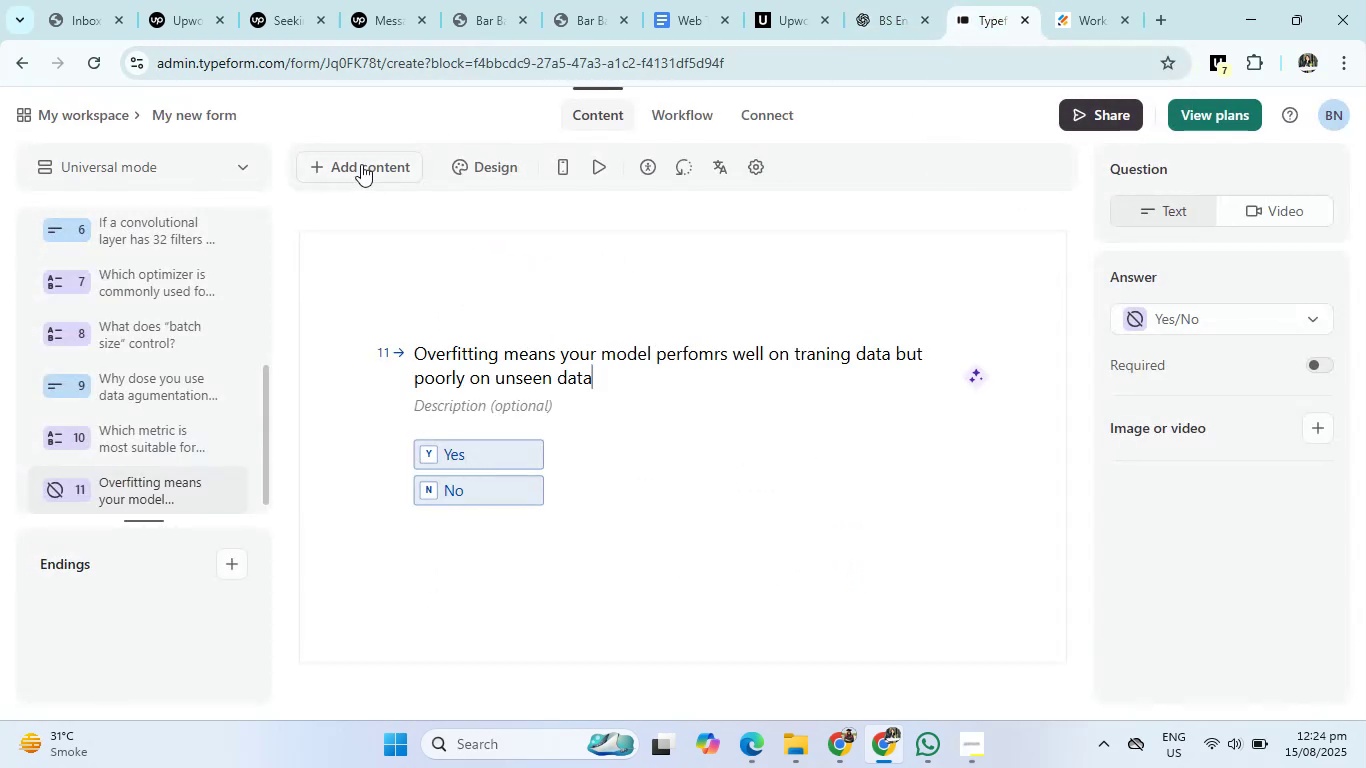 
left_click([361, 165])
 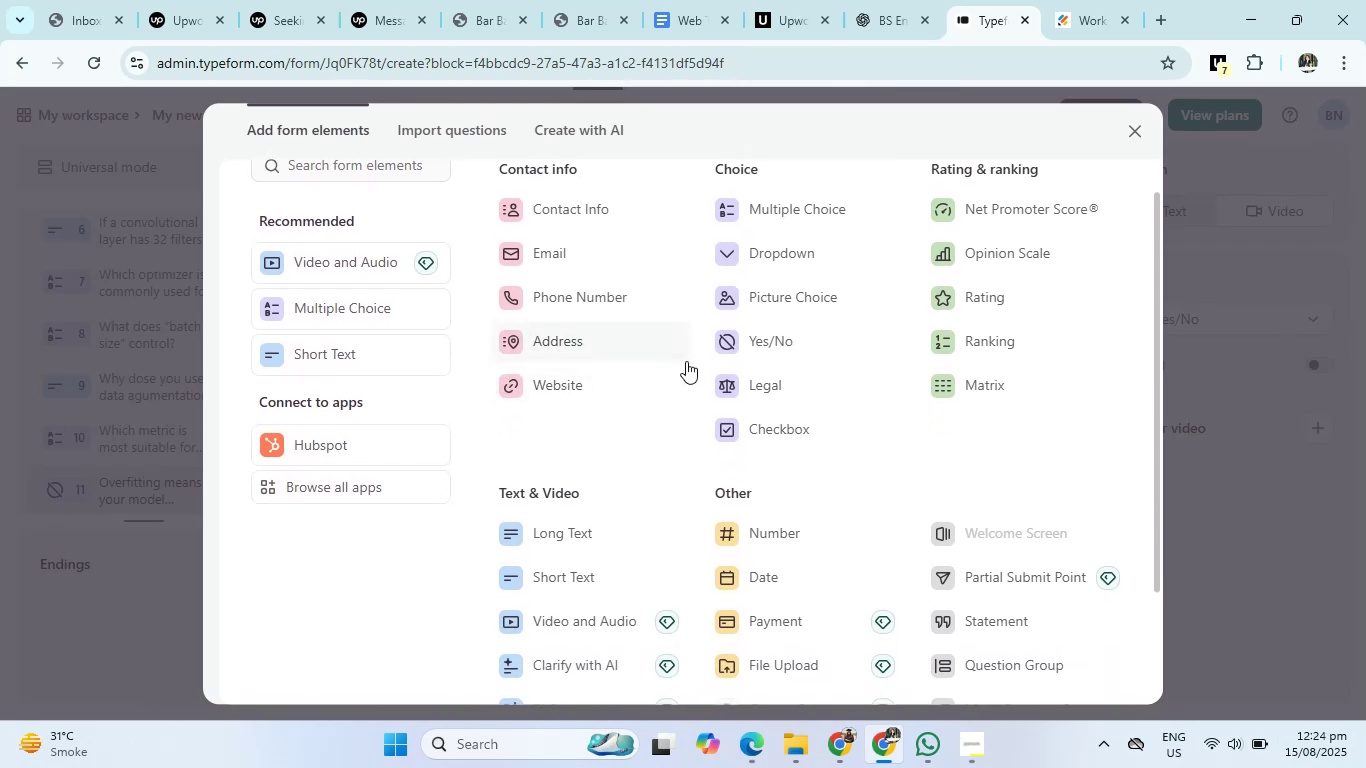 
left_click_drag(start_coordinate=[791, 285], to_coordinate=[775, 300])
 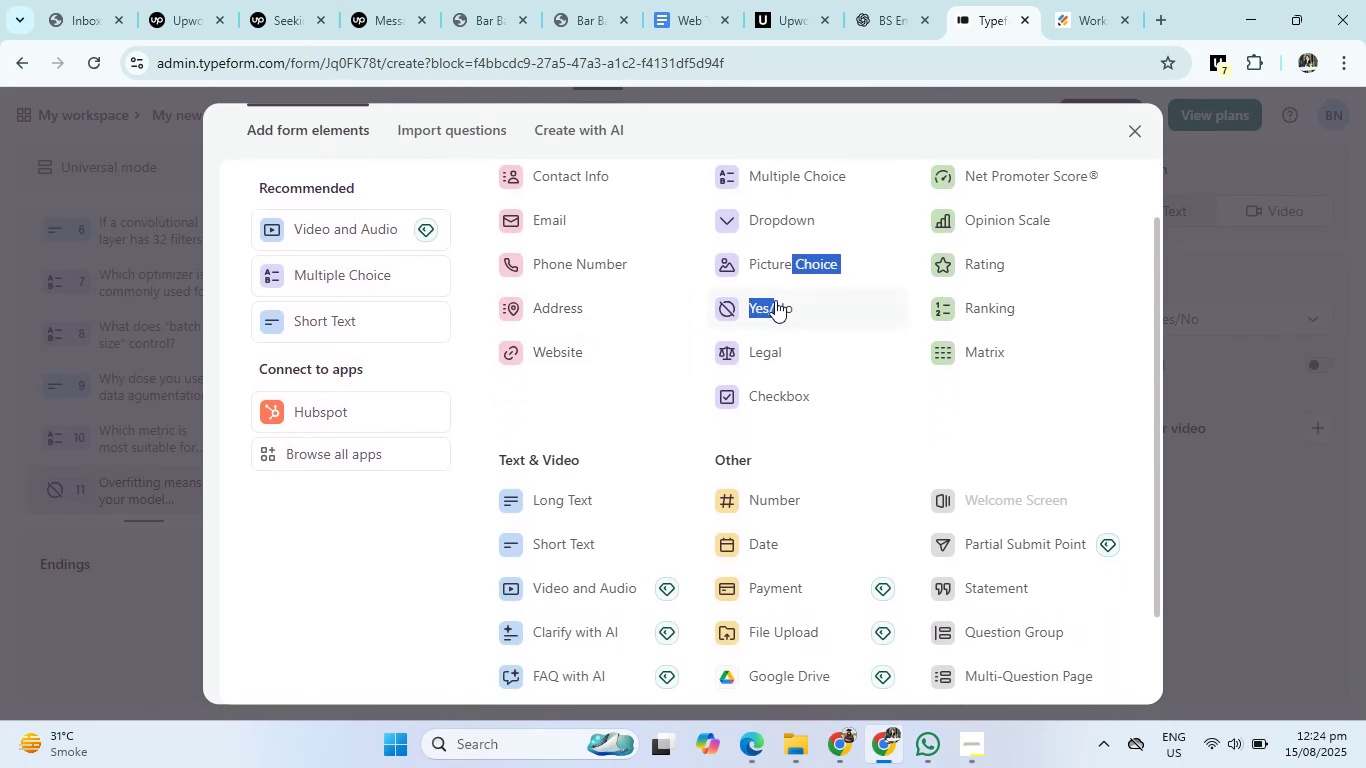 
left_click([775, 300])
 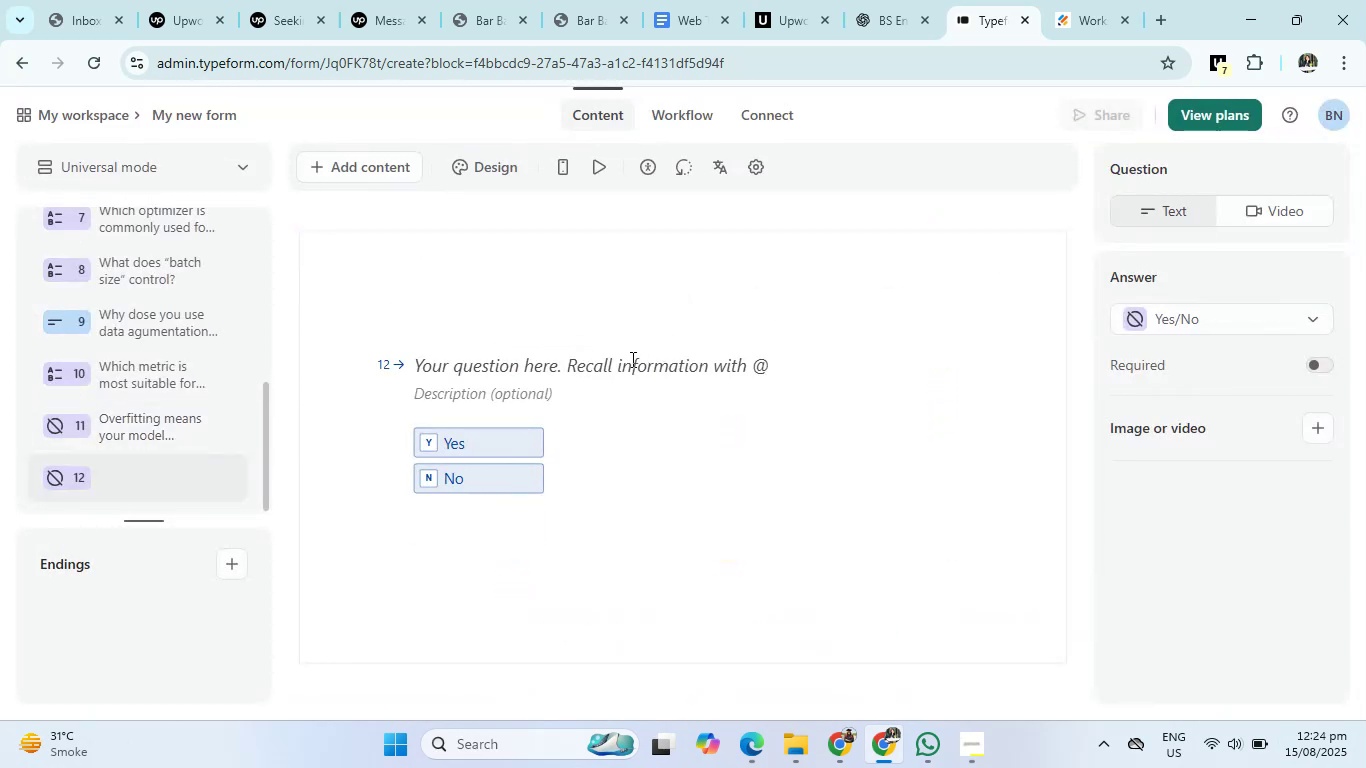 
left_click([629, 362])
 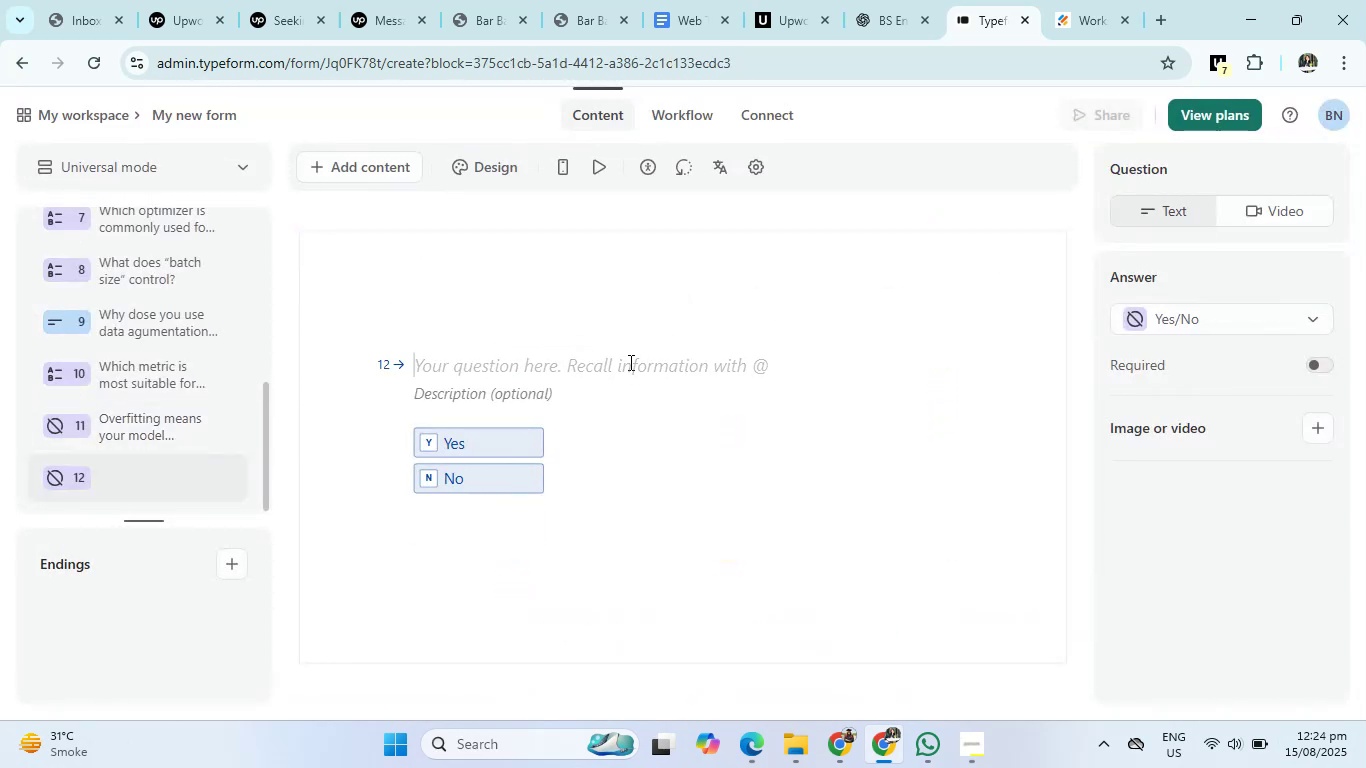 
type(Dropout reduce overfitting)
 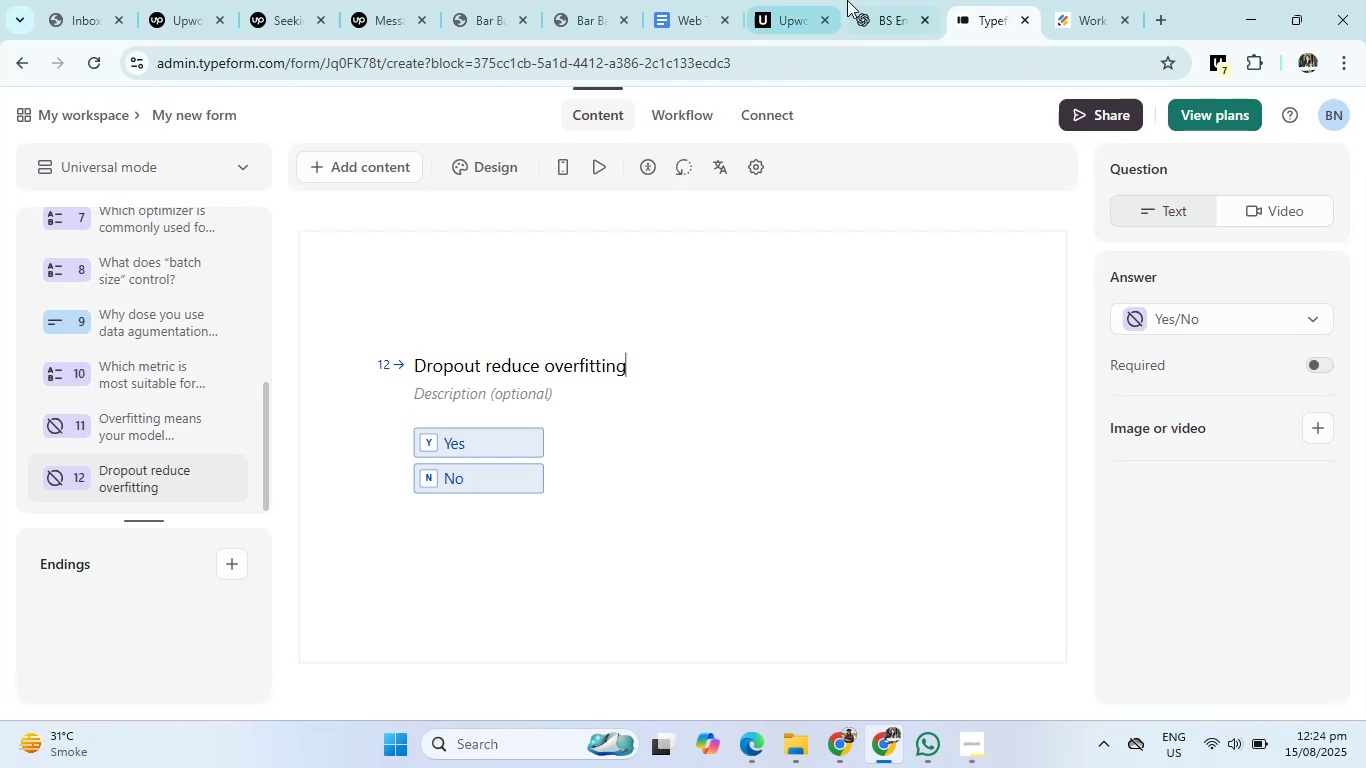 
left_click([869, 0])
 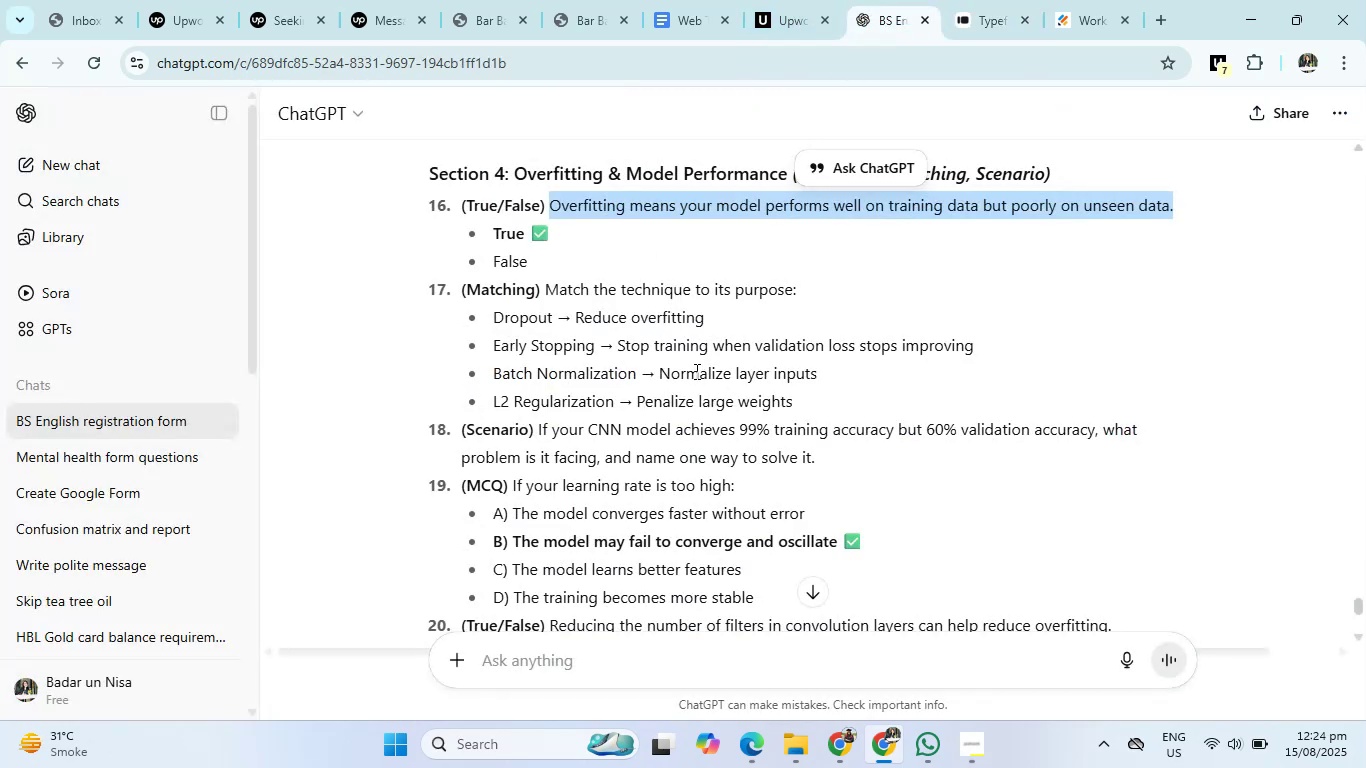 
wait(7.3)
 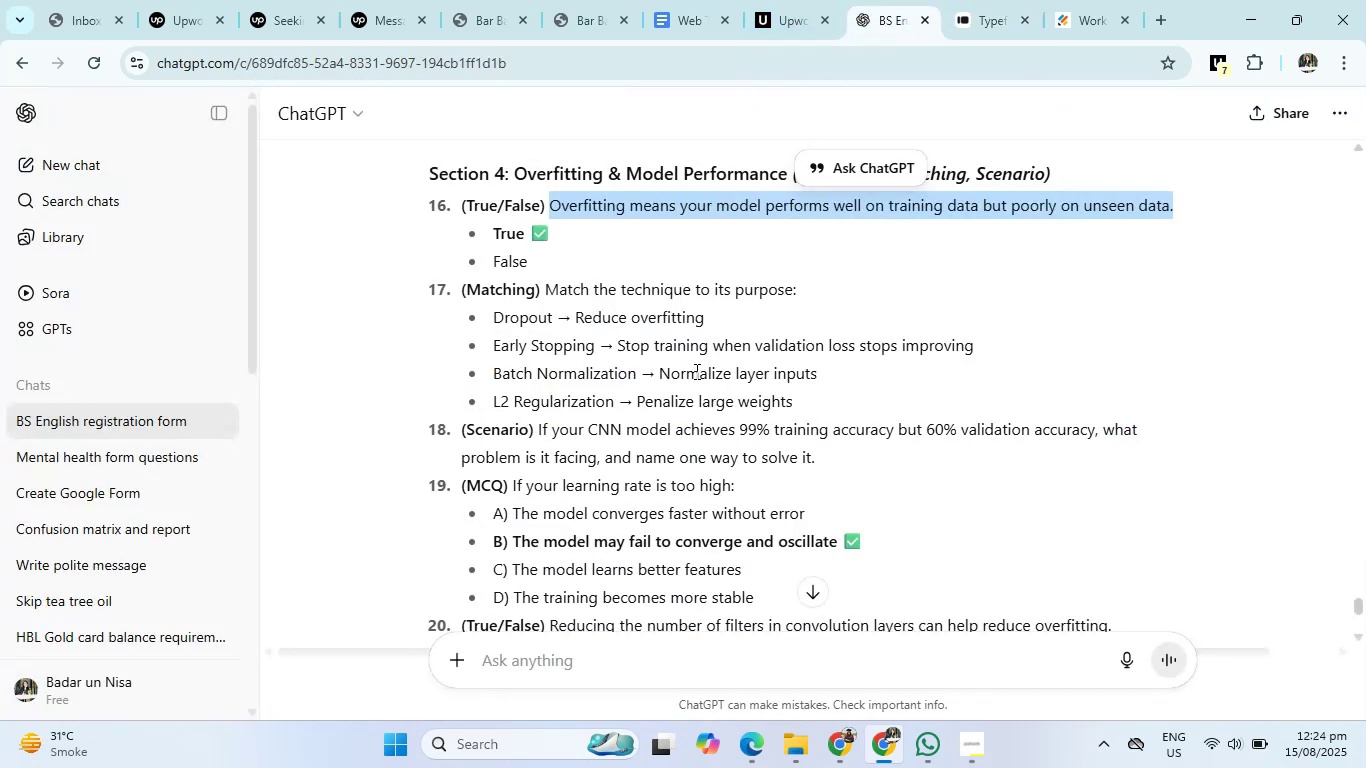 
left_click([998, 1])
 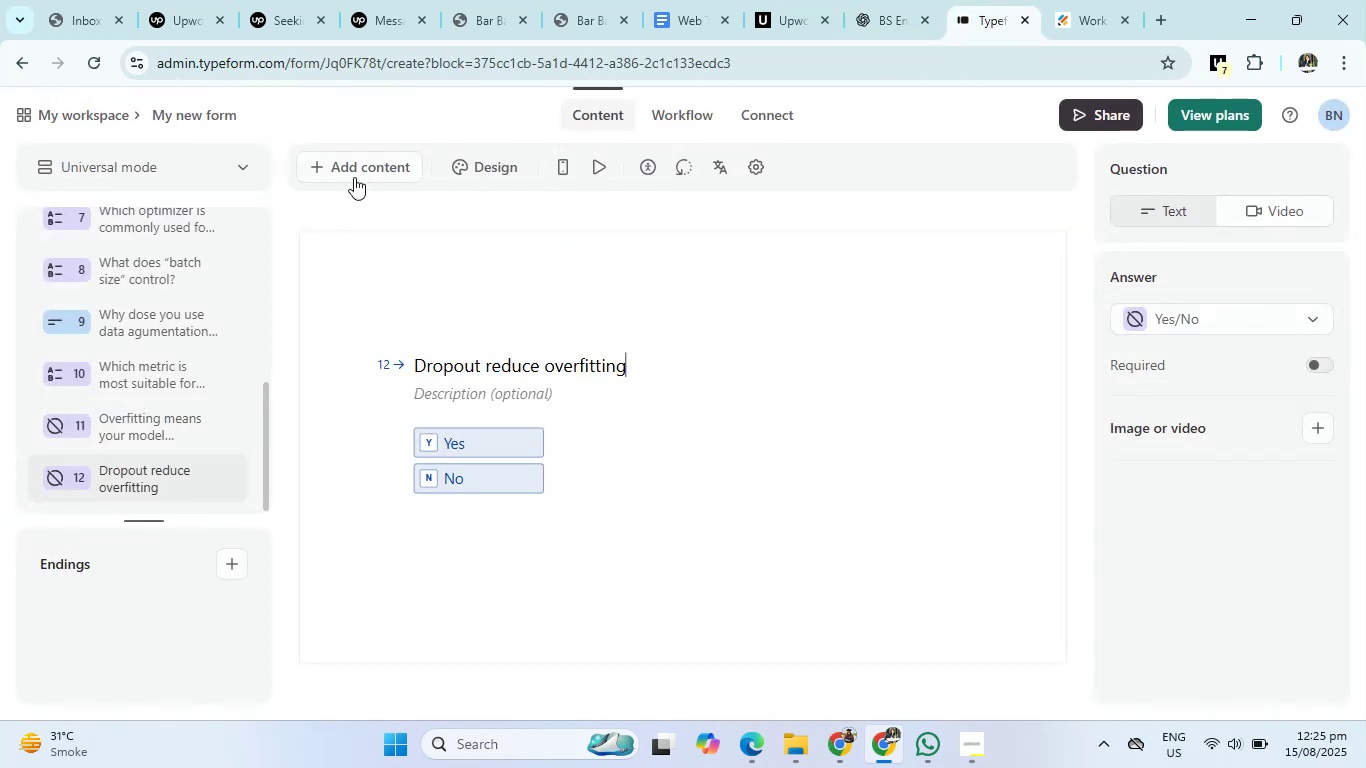 
left_click([355, 177])
 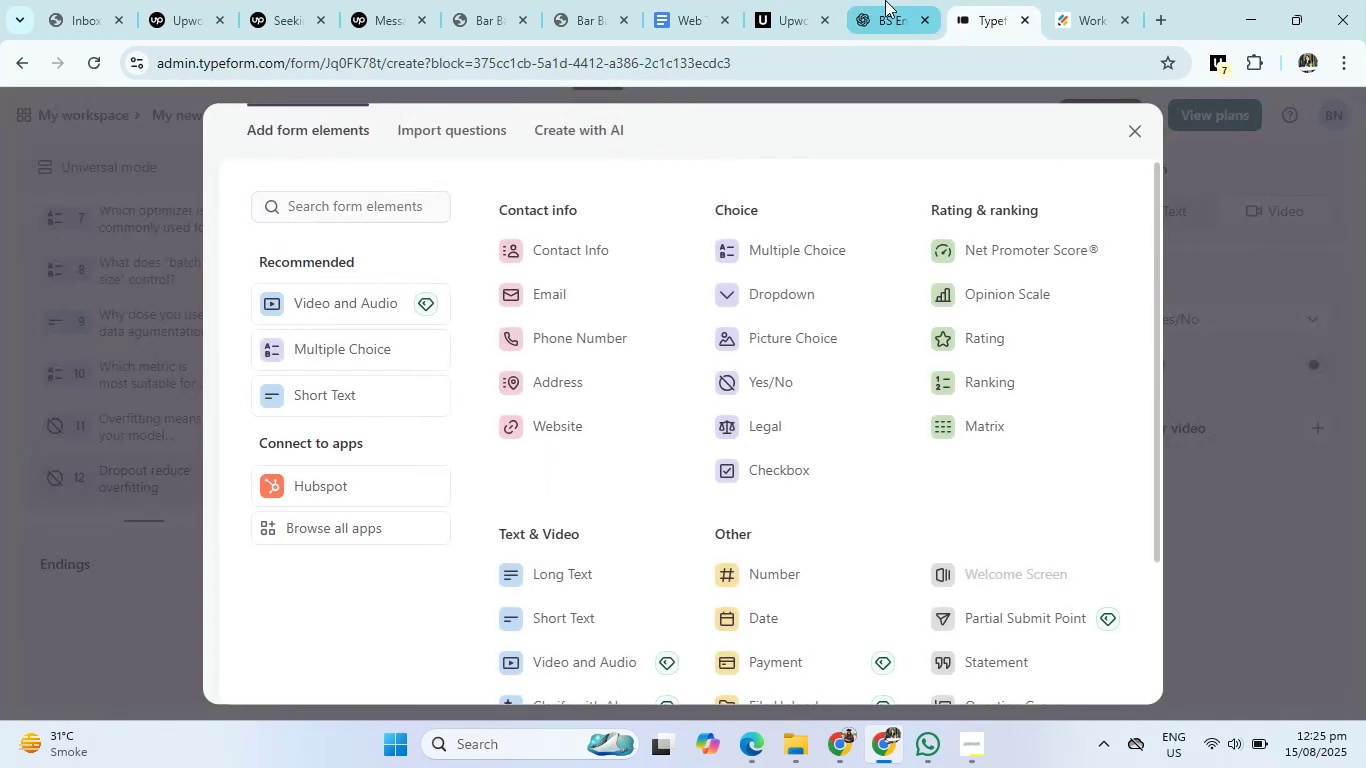 
left_click([885, 0])
 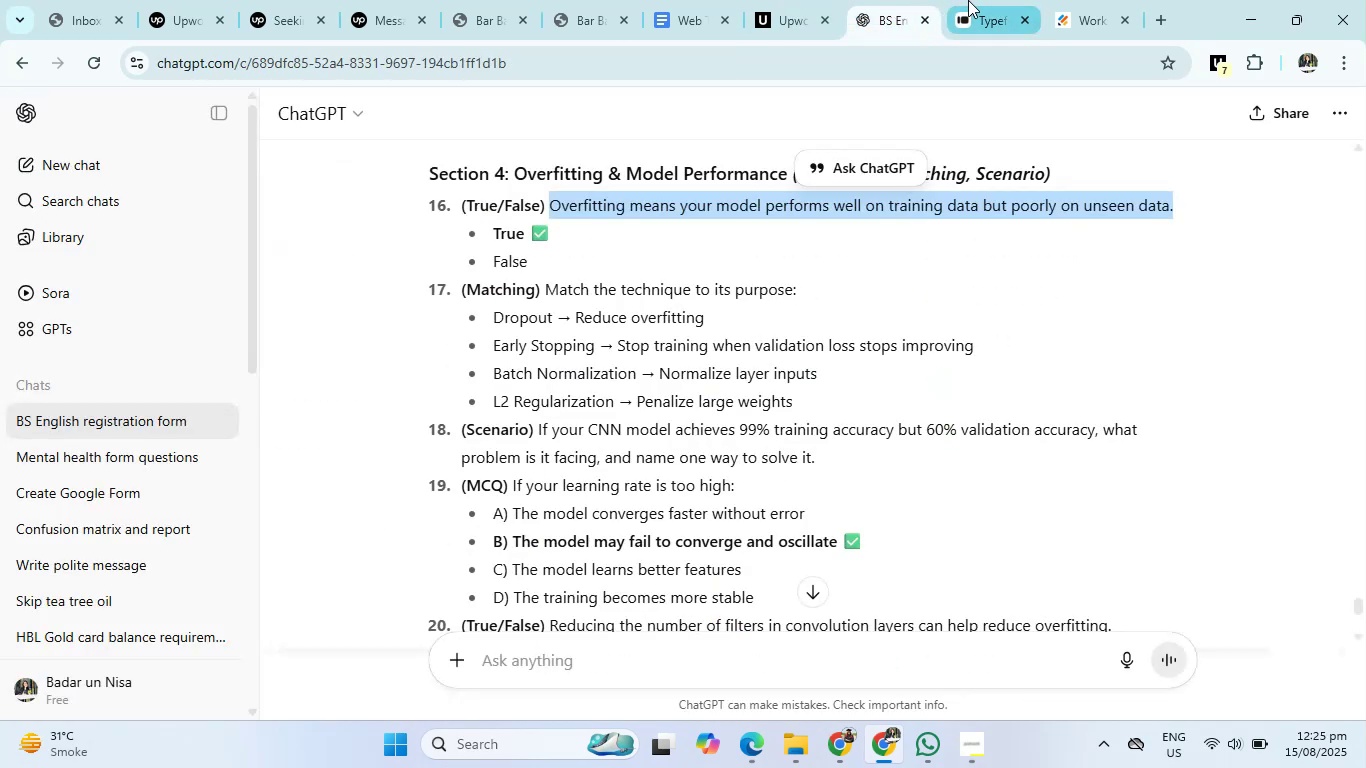 
left_click([968, 0])
 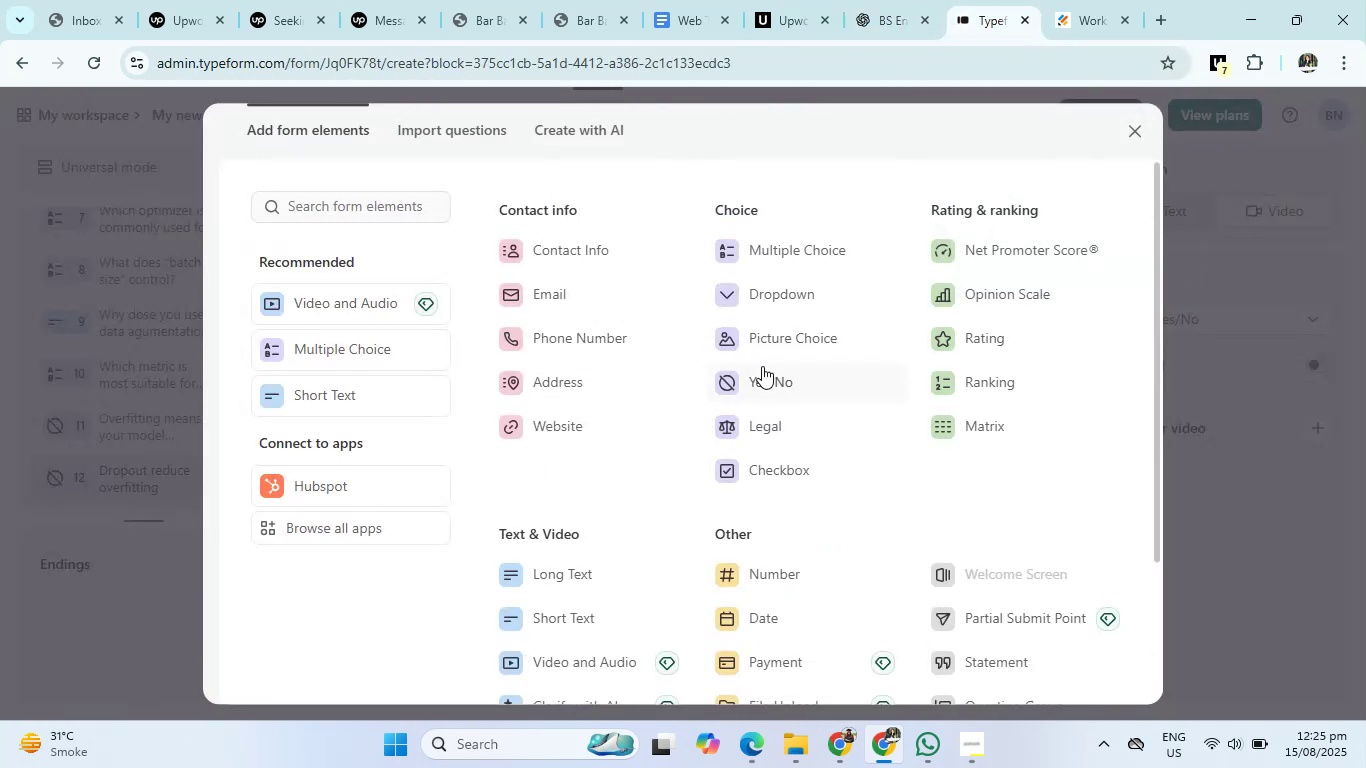 
left_click([762, 366])
 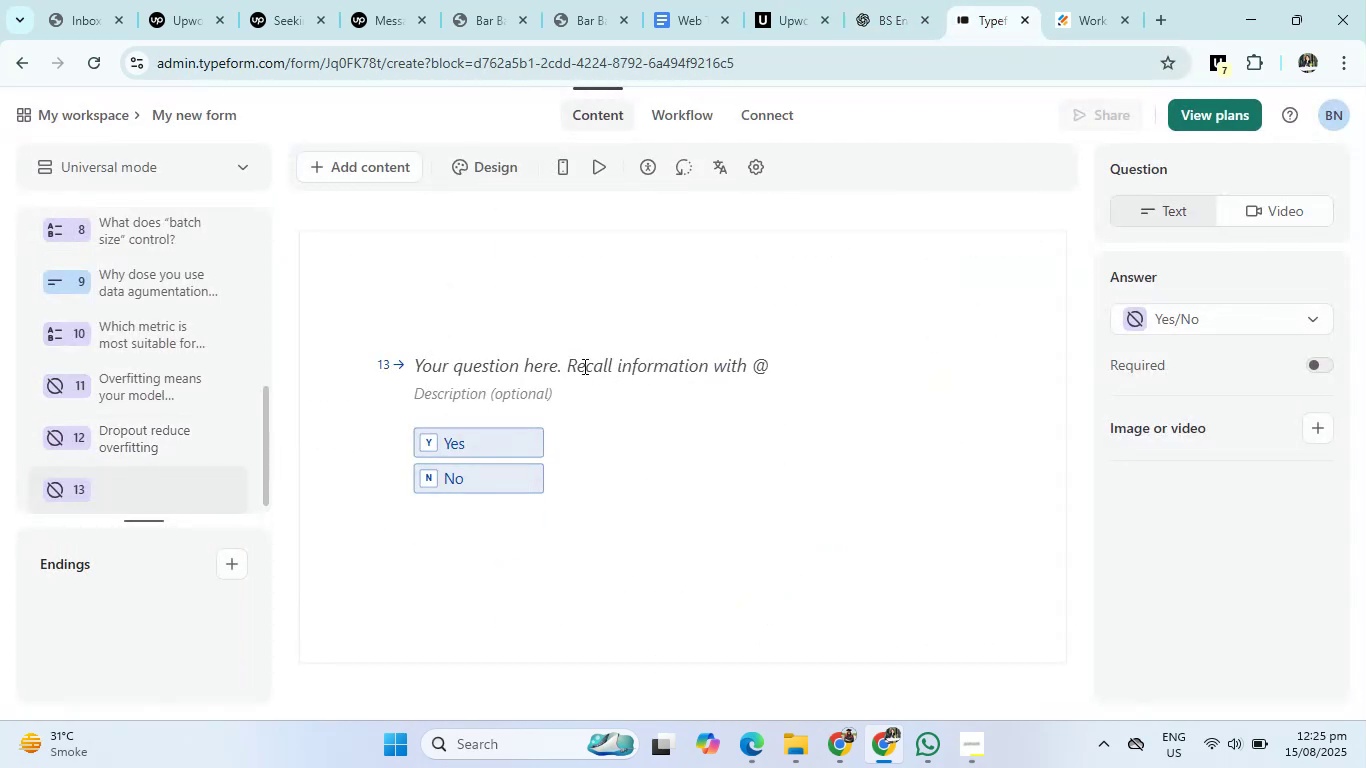 
left_click([583, 365])
 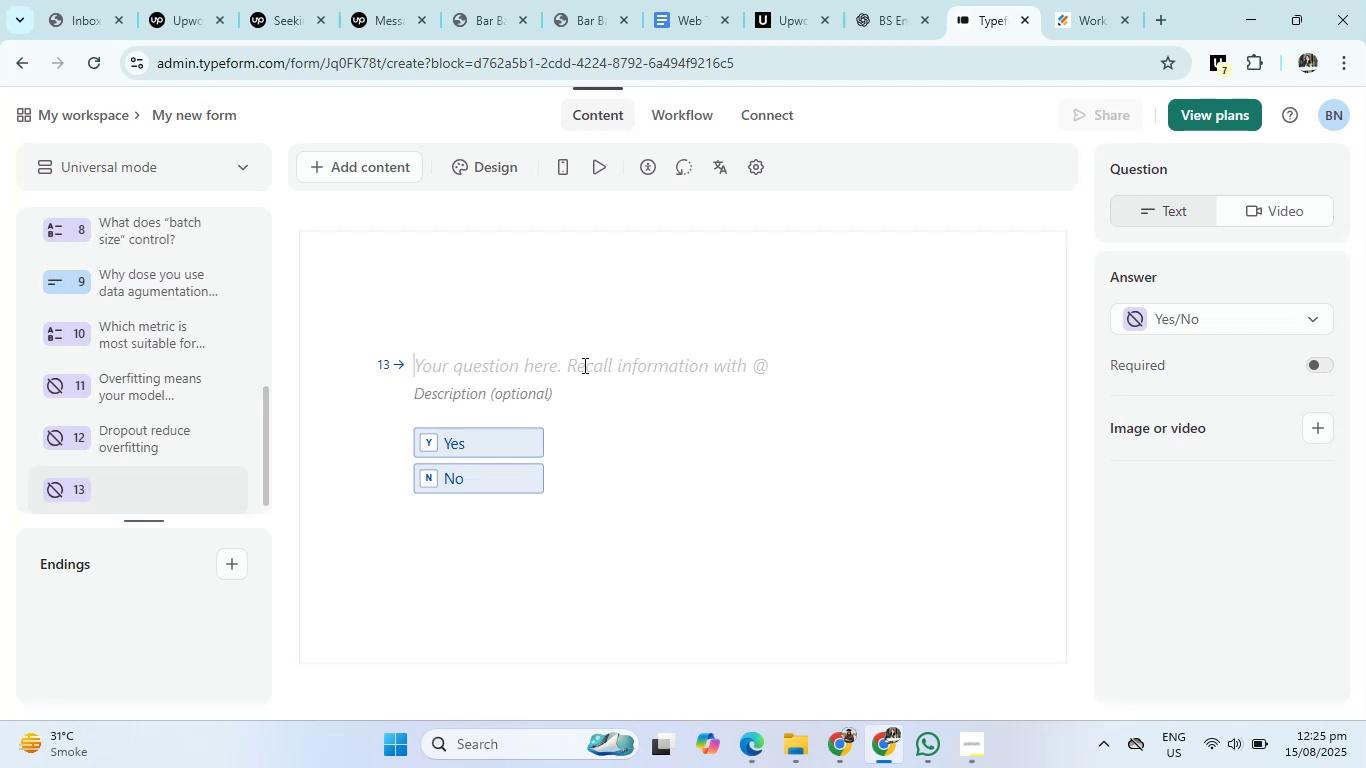 
type(early stopping st)
key(Backspace)
key(Backspace)
key(Backspace)
type(, stop traning )
 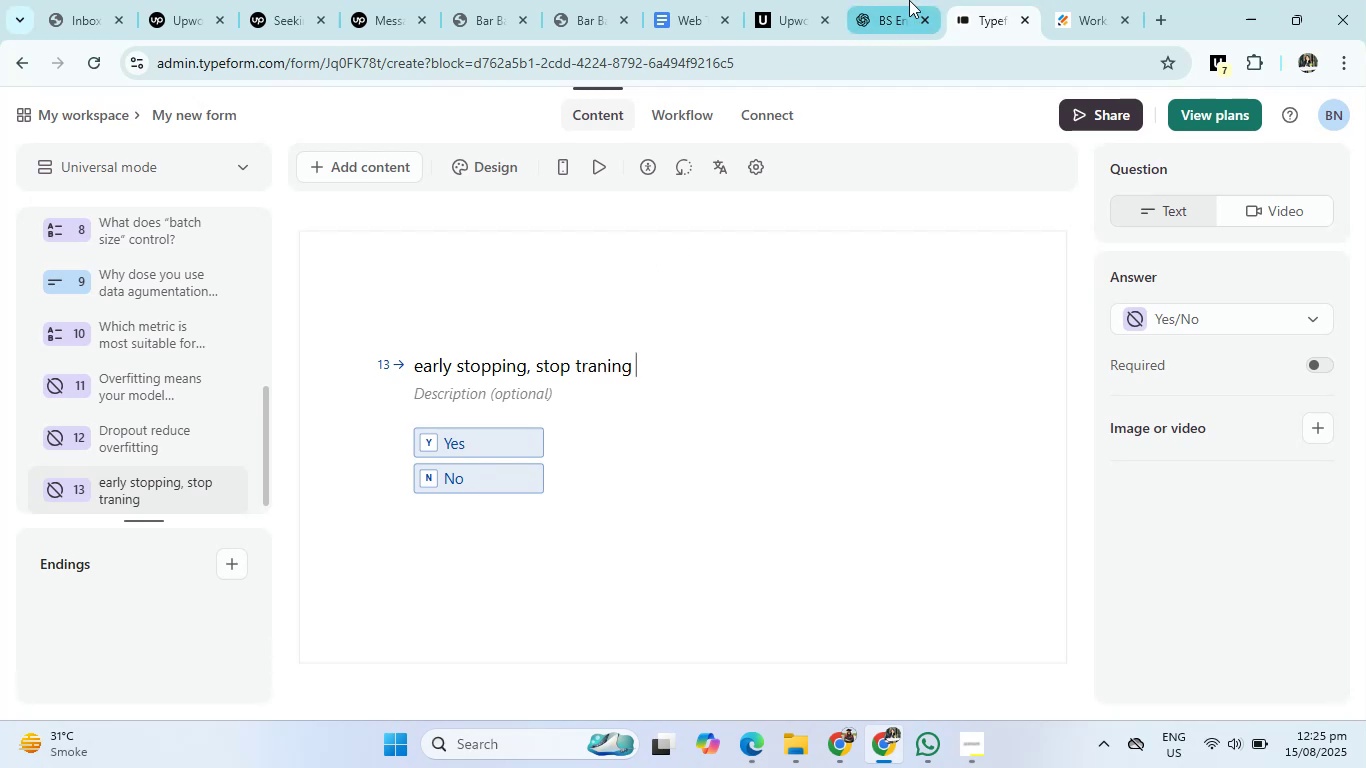 
left_click([902, 0])
 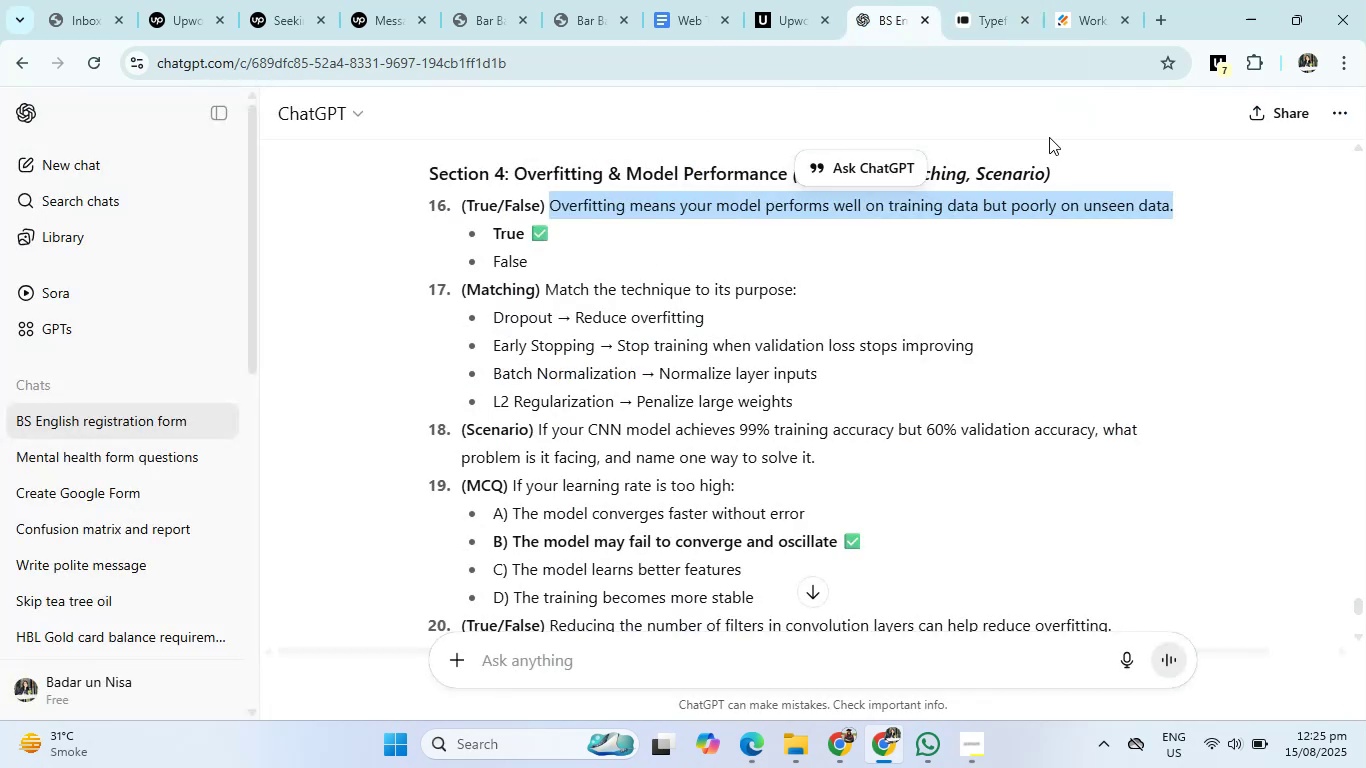 
wait(5.7)
 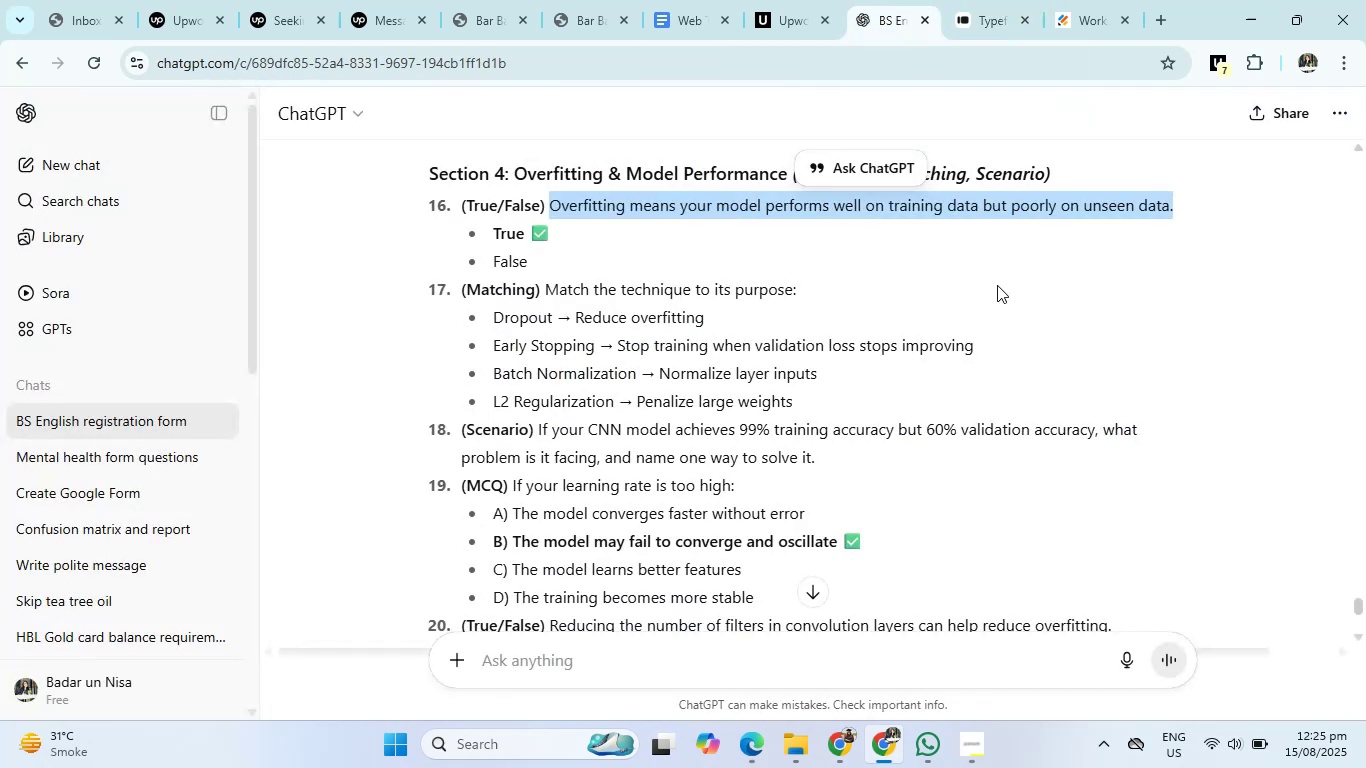 
left_click([1005, 0])
 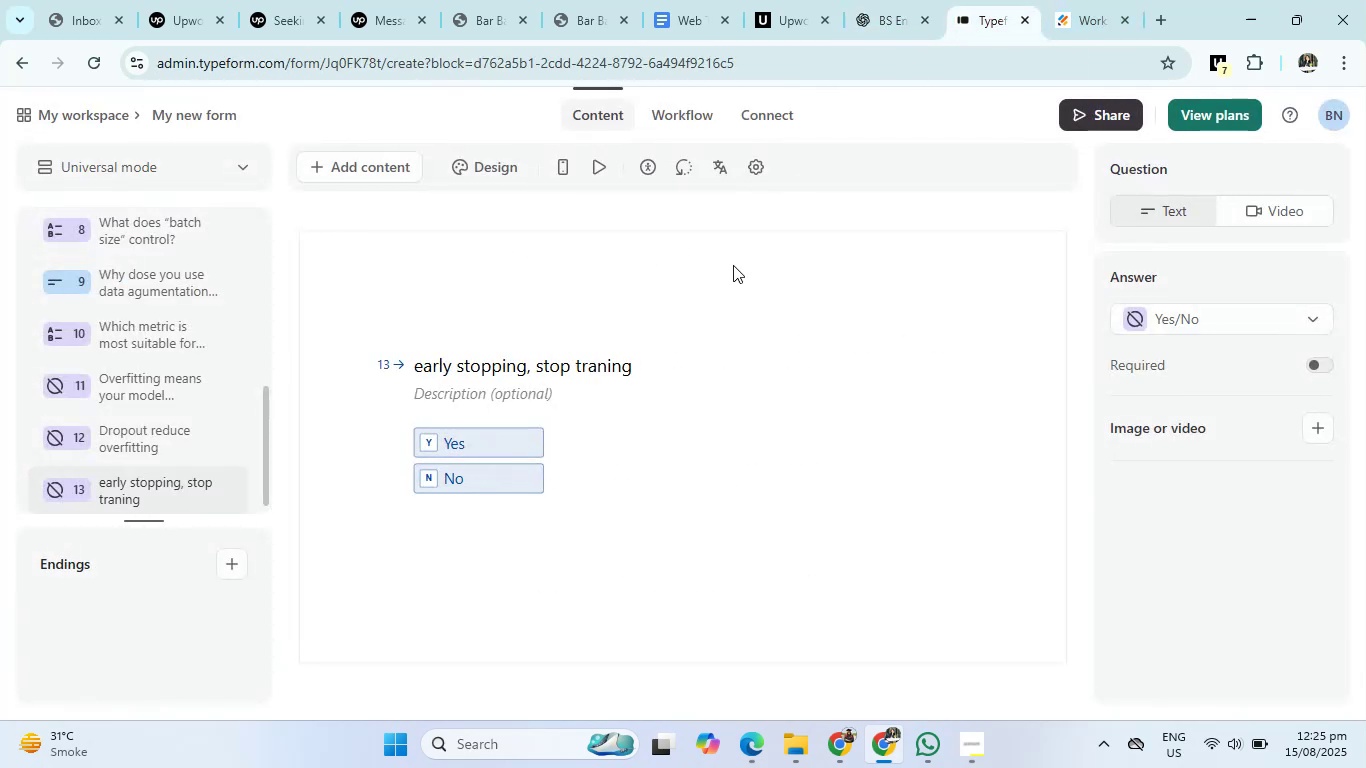 
type(when validation loss )
 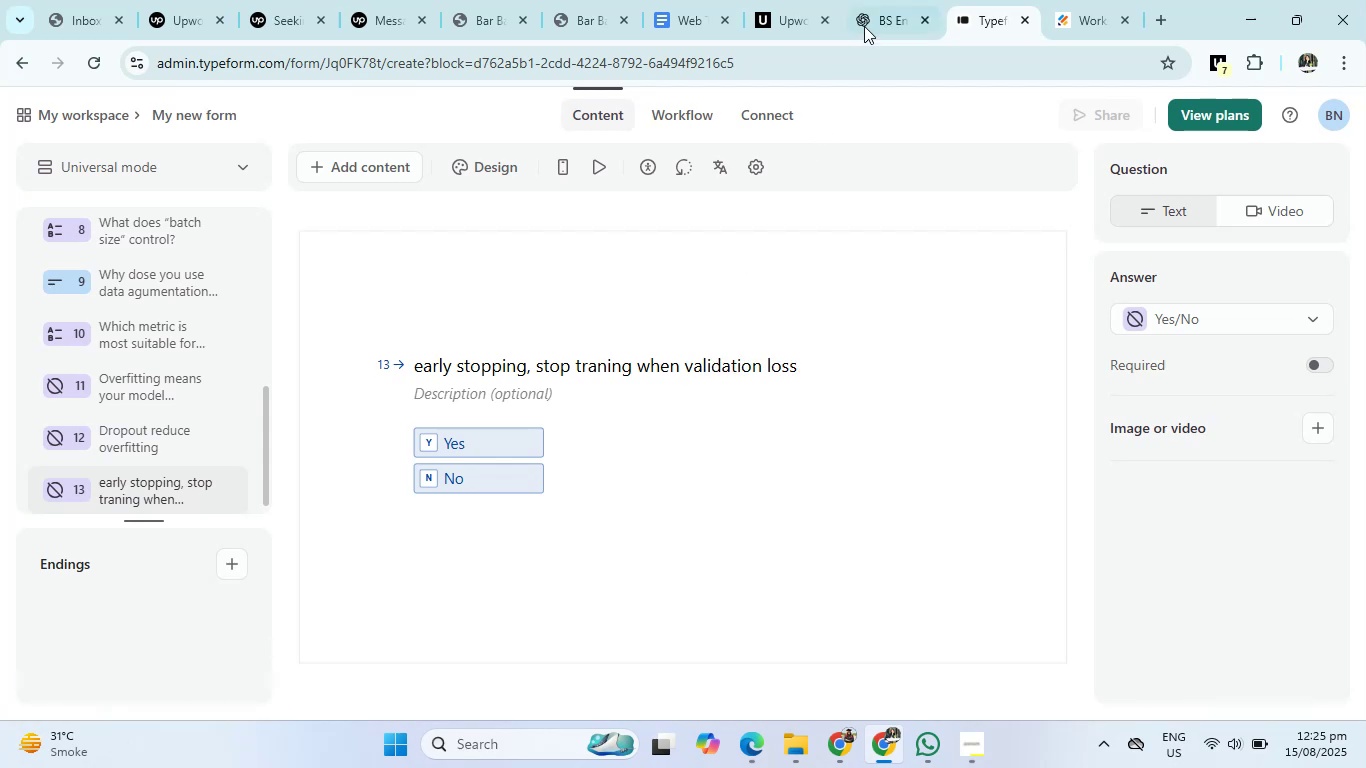 
left_click([866, 25])
 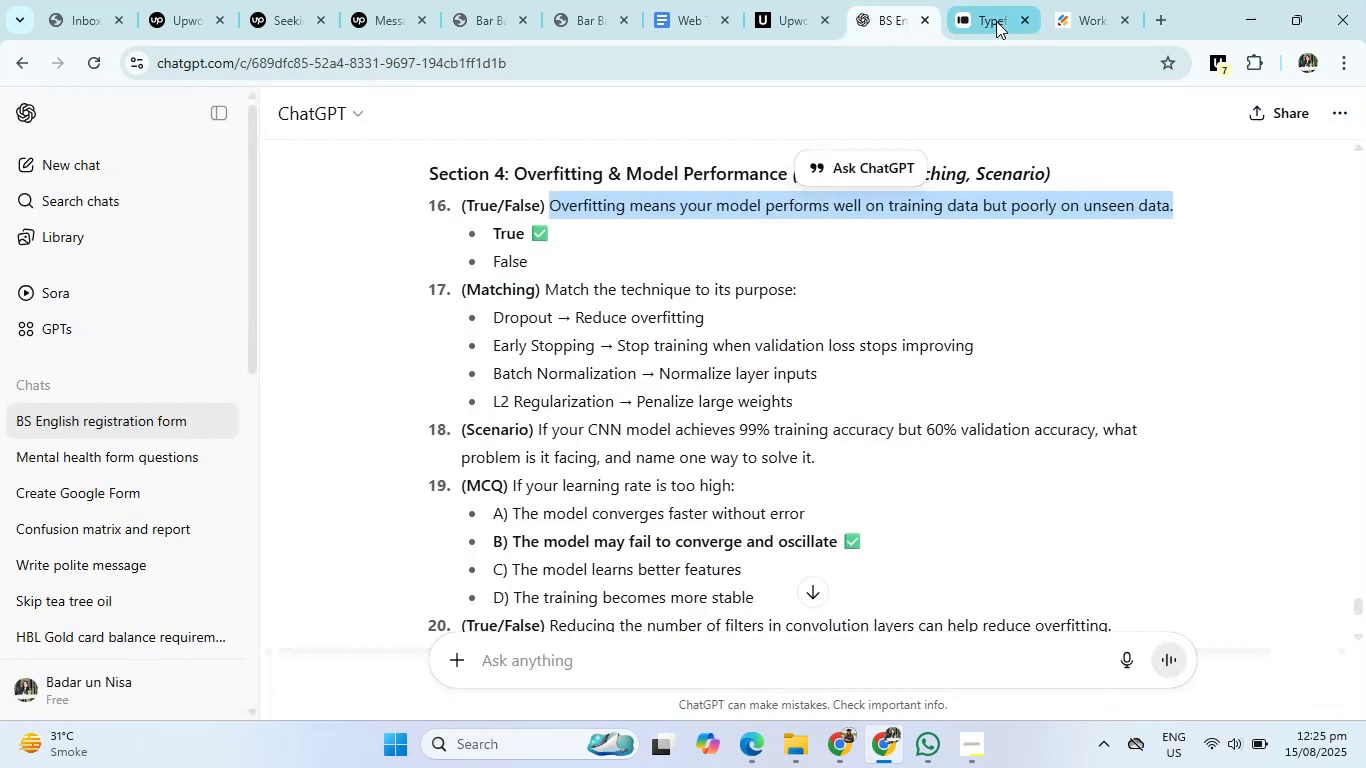 
left_click([996, 19])
 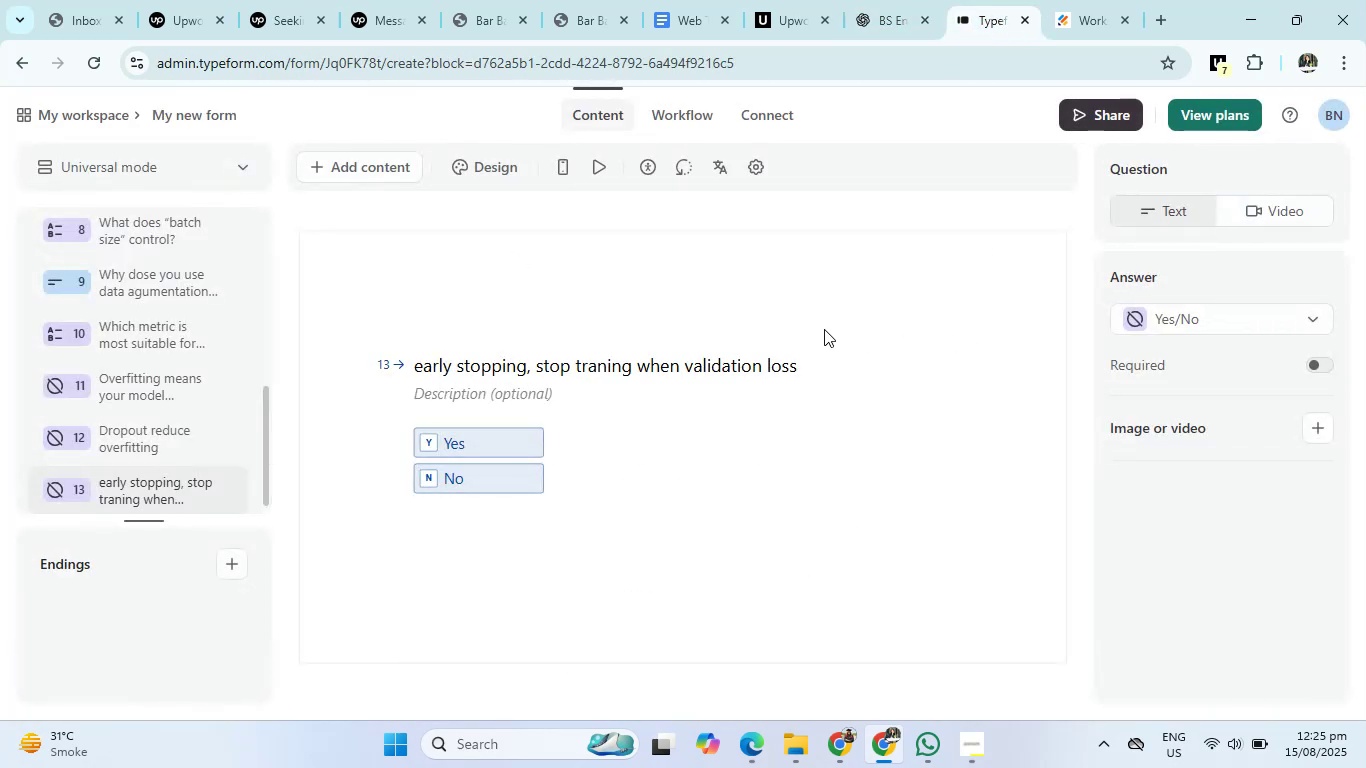 
type(stops improvng)
key(Backspace)
key(Backspace)
type(ing)
 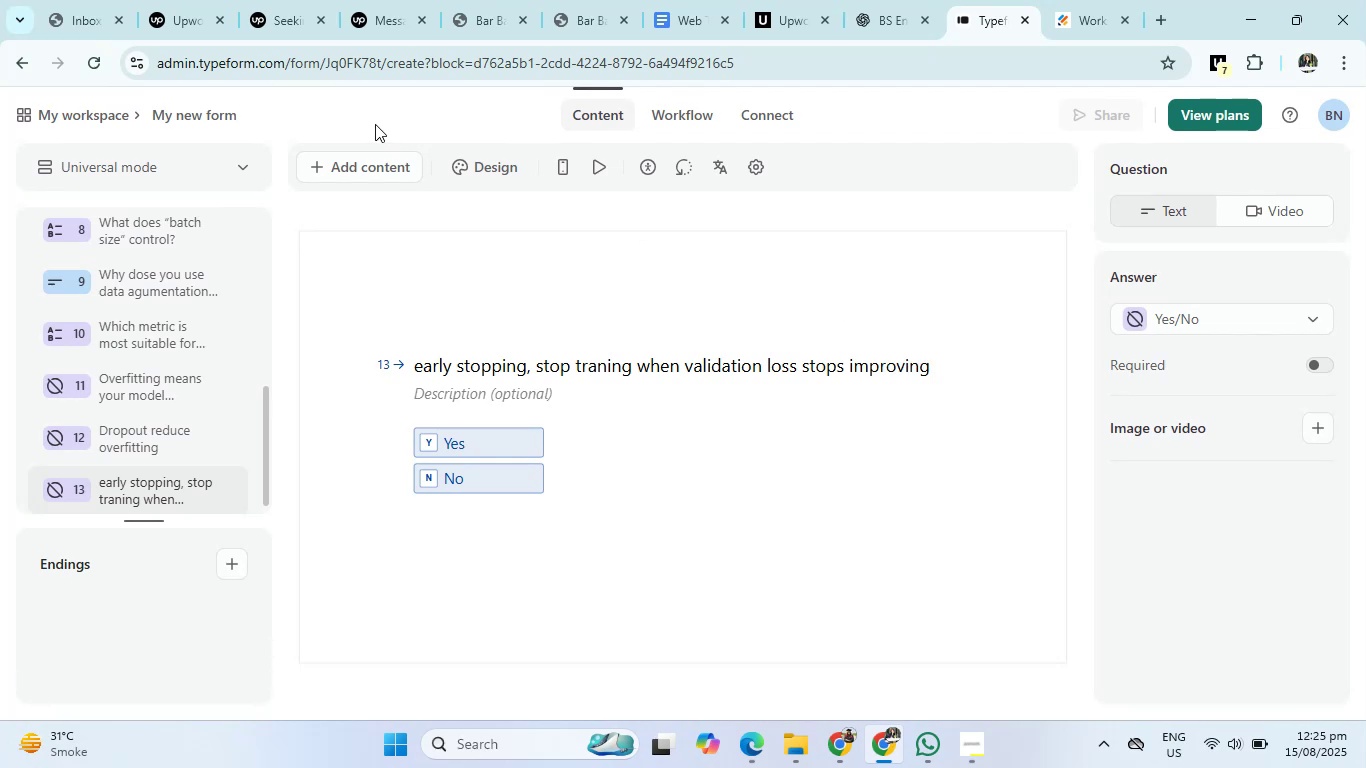 
left_click([358, 182])
 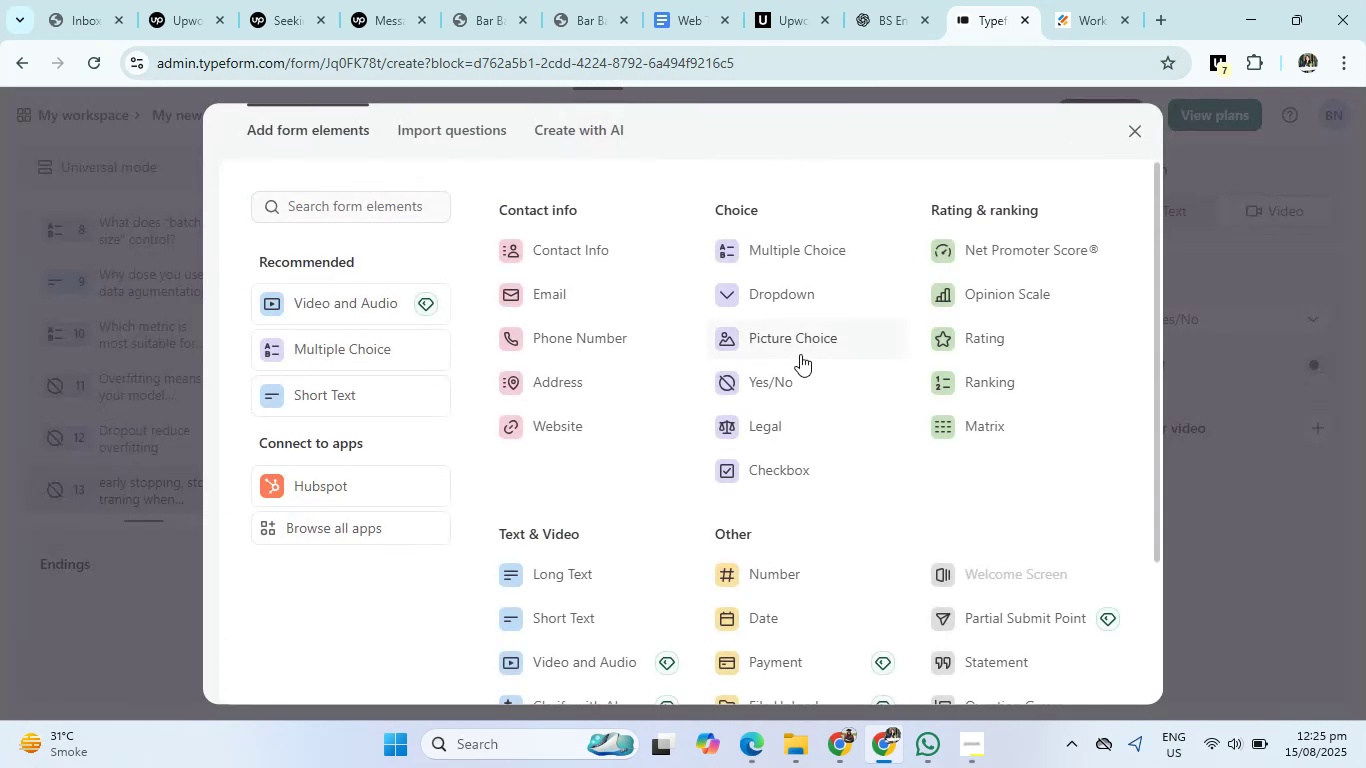 
left_click([785, 370])
 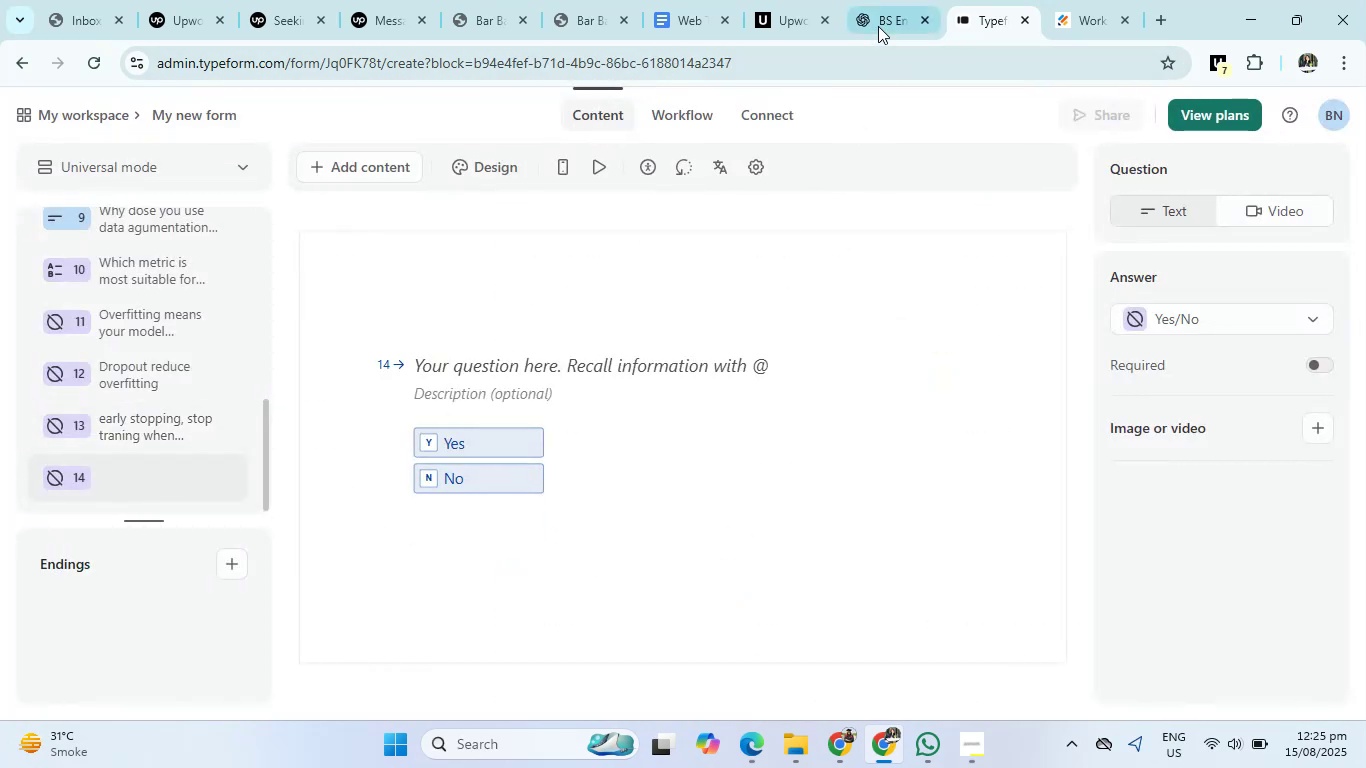 
left_click([878, 25])
 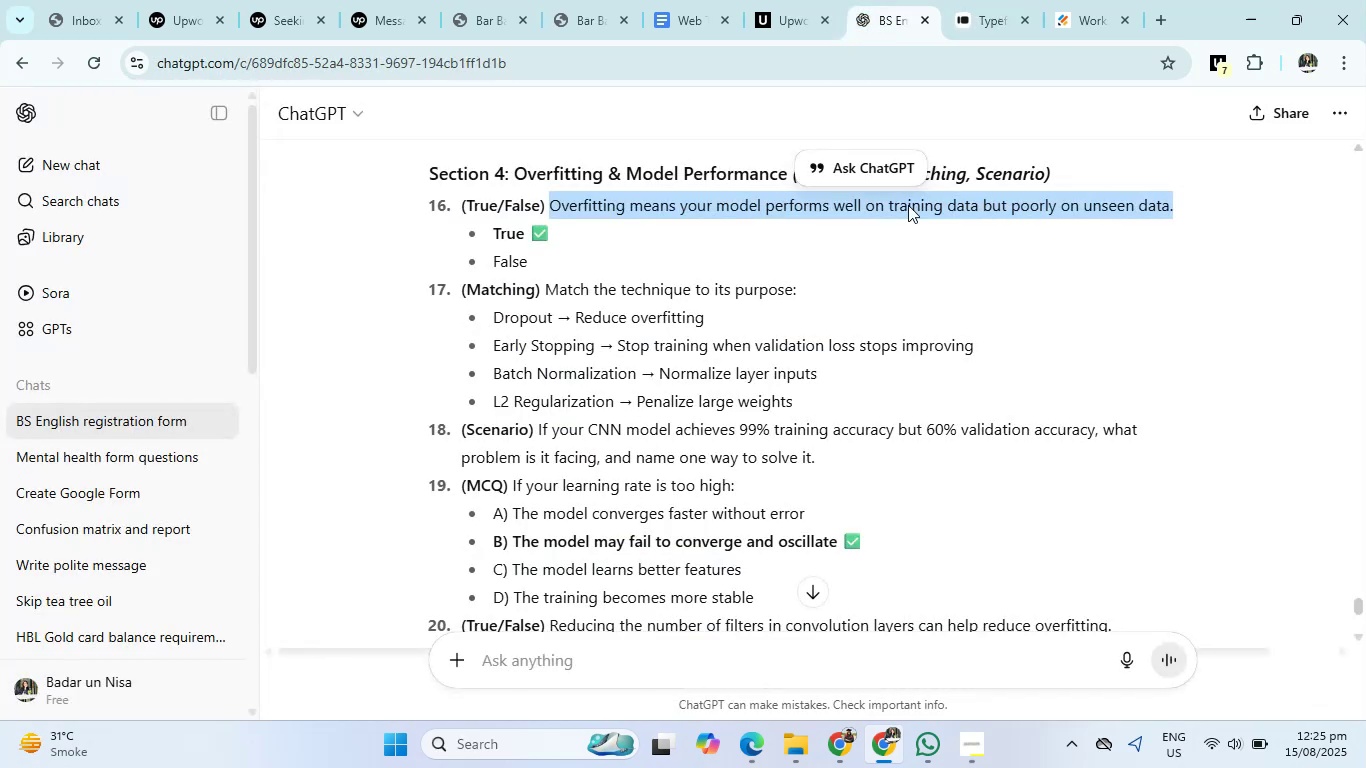 
left_click([1000, 0])
 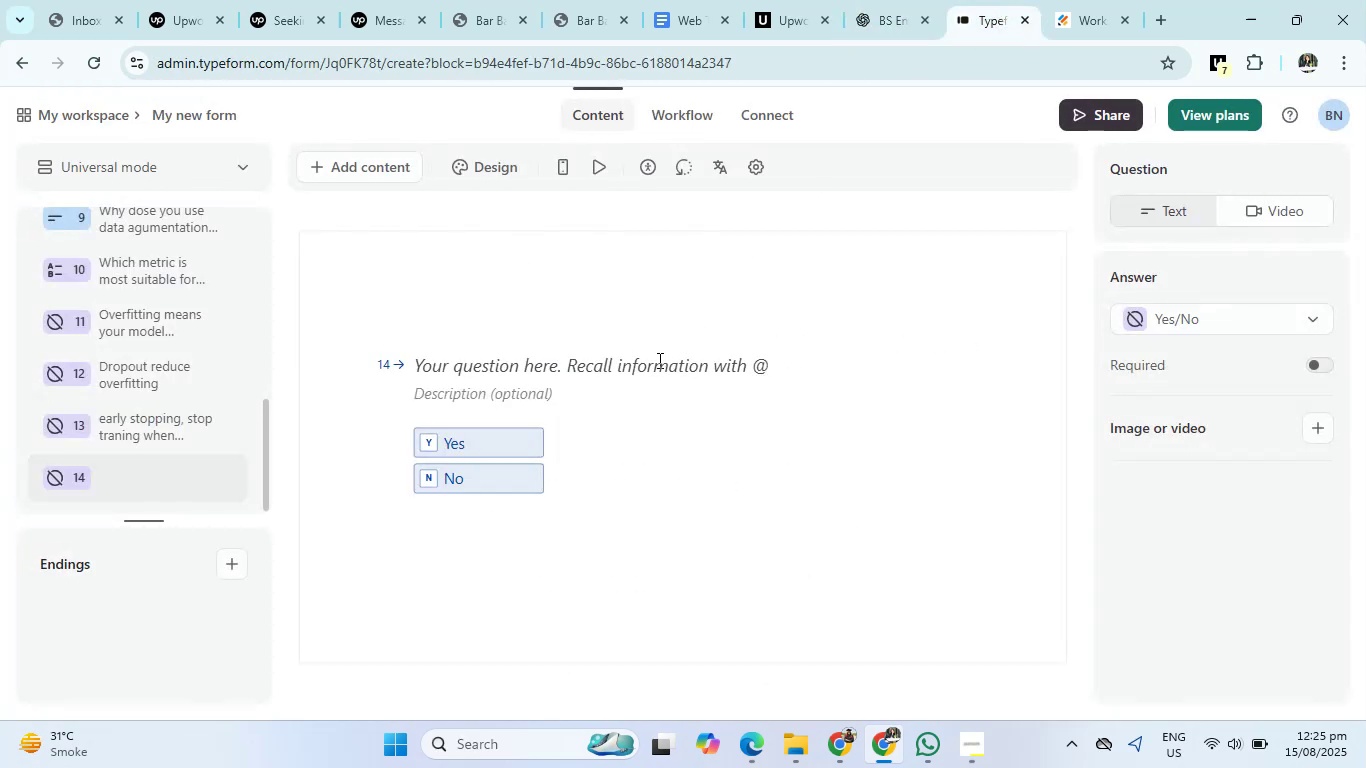 
left_click([658, 361])
 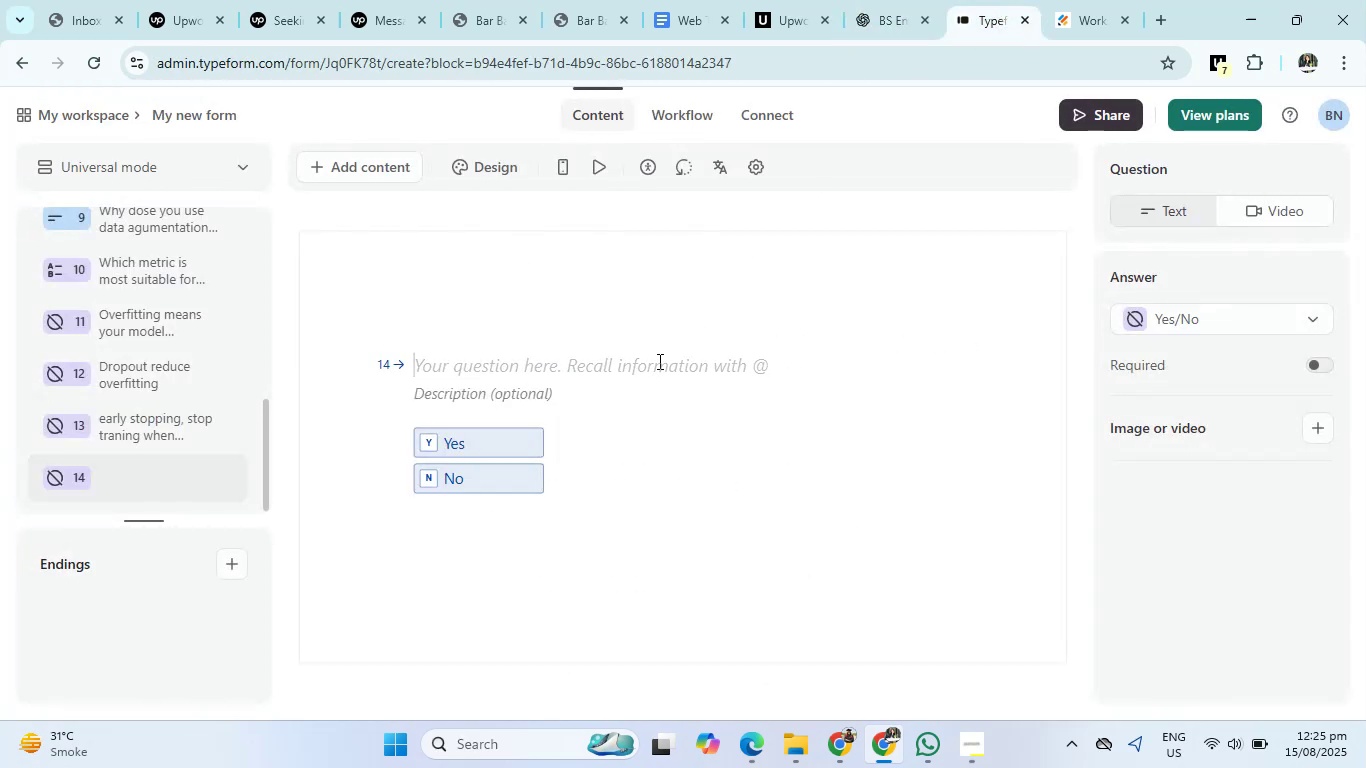 
type(Batcj)
key(Backspace)
type(h normalization )
key(Backspace)
type(, normalize )
 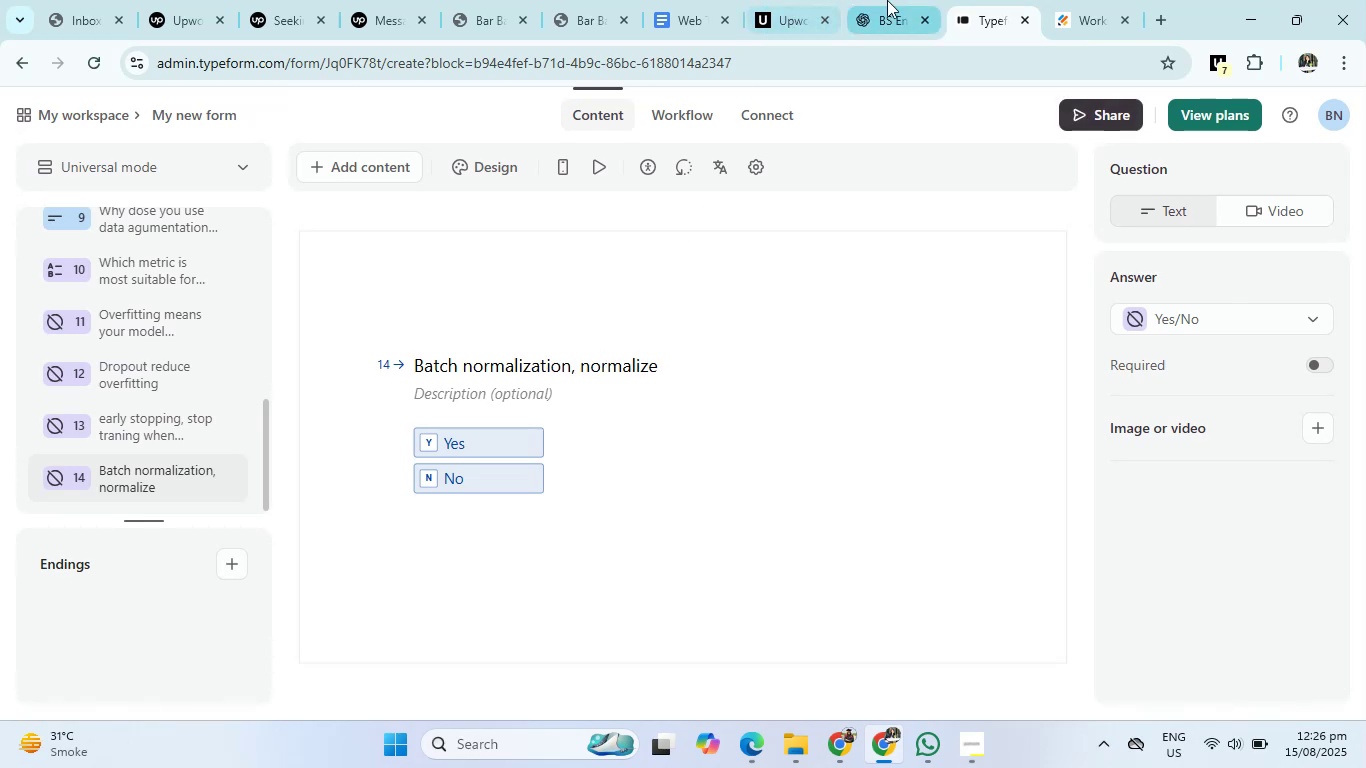 
left_click([899, 0])
 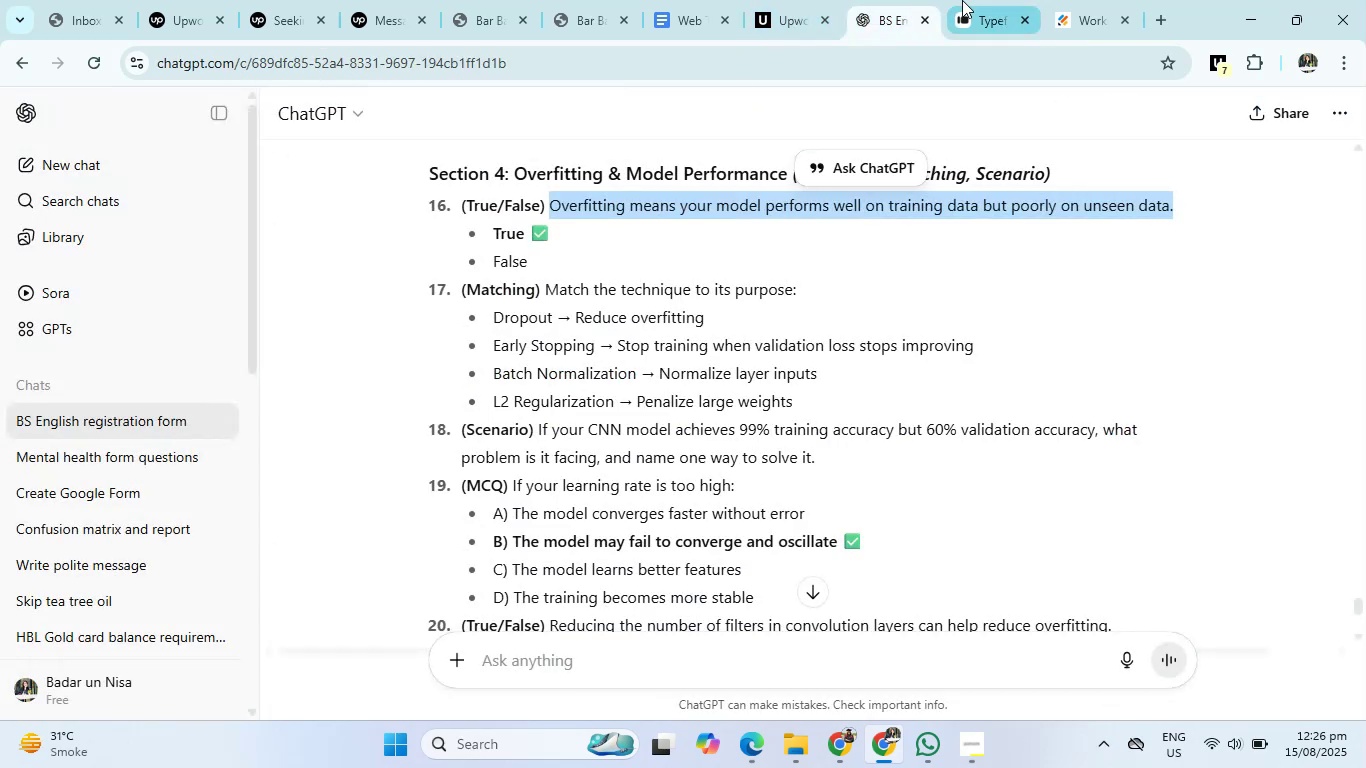 
left_click([973, 0])
 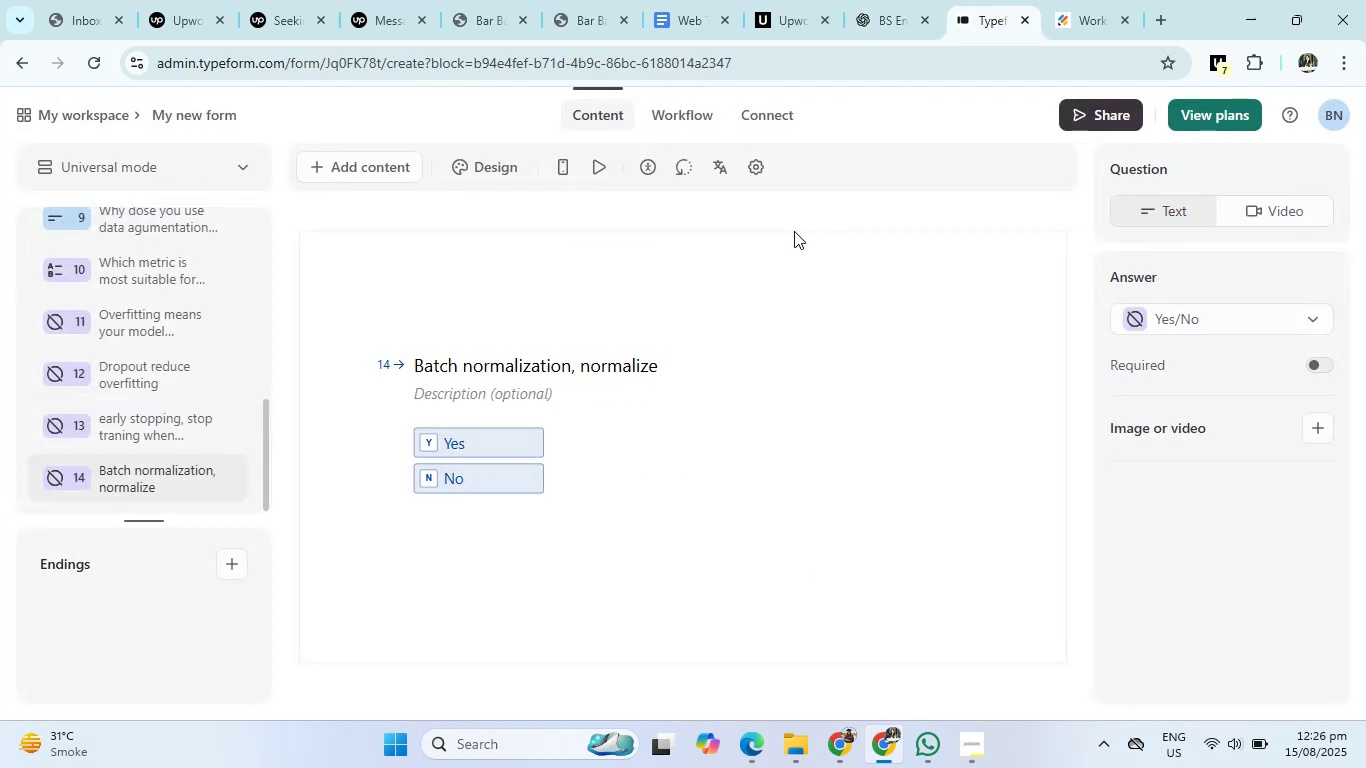 
type(layer input.)
 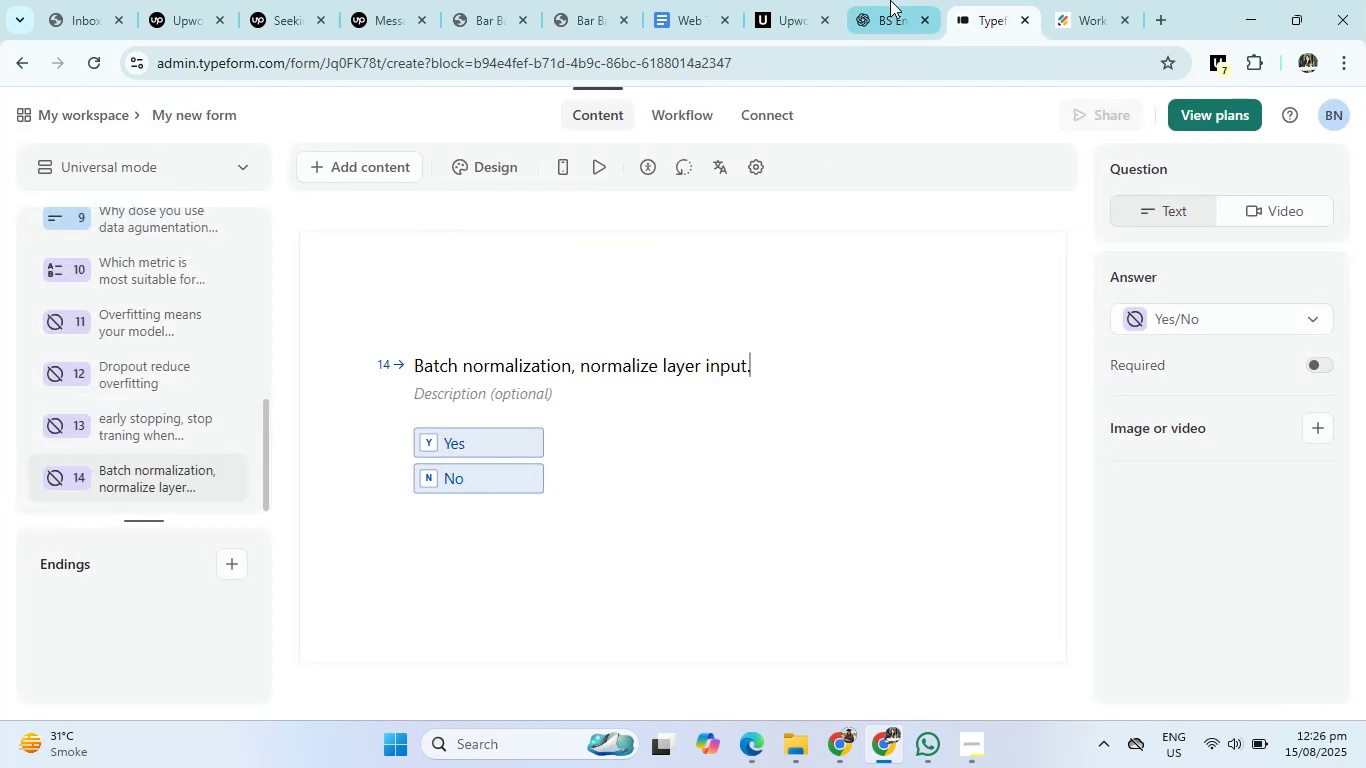 
left_click([894, 0])
 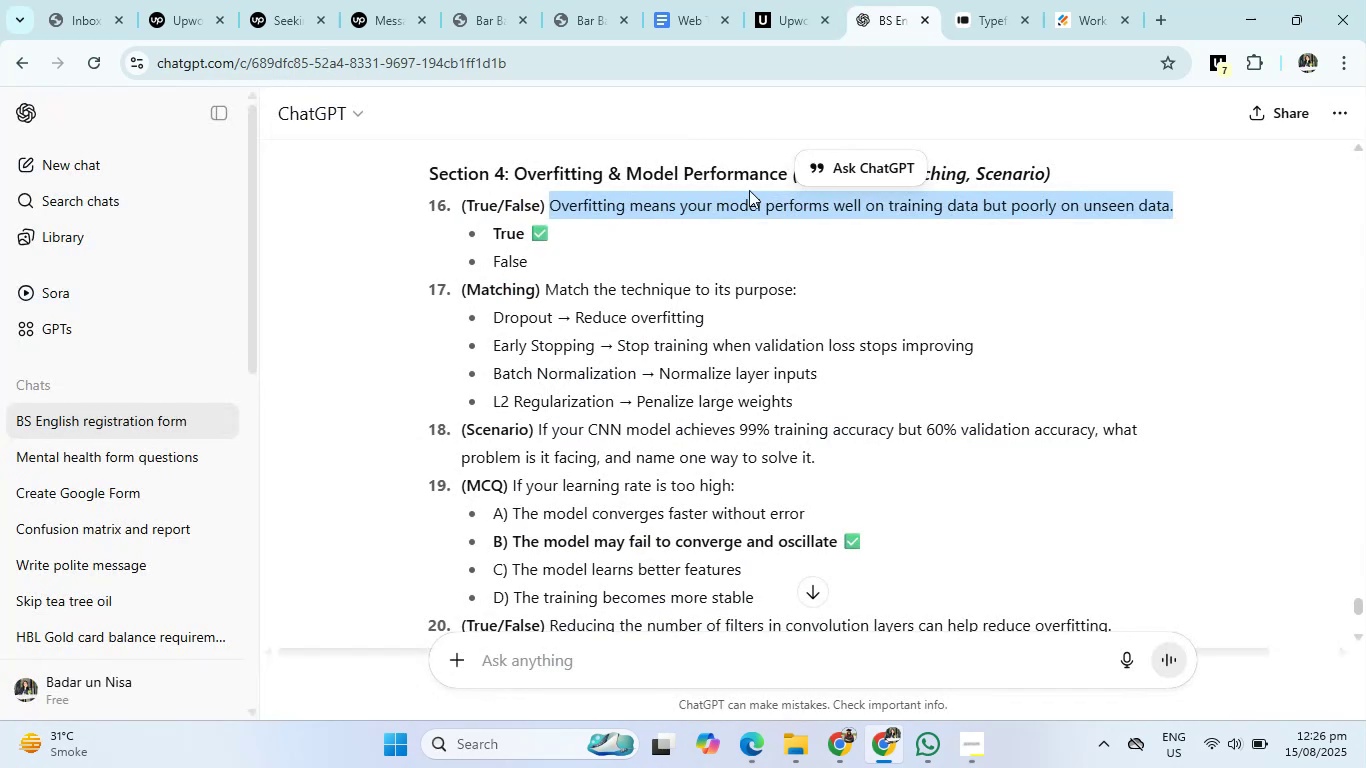 
wait(12.28)
 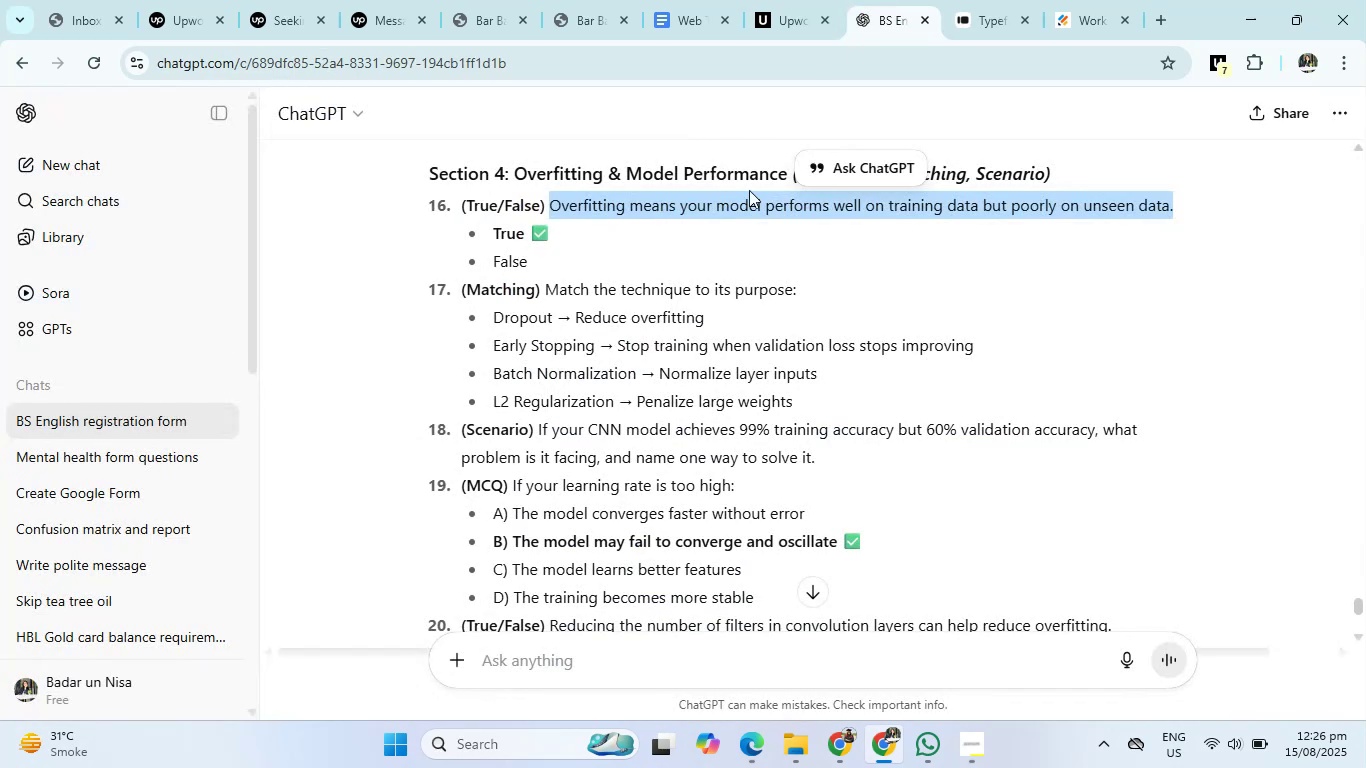 
left_click_drag(start_coordinate=[494, 399], to_coordinate=[802, 398])
 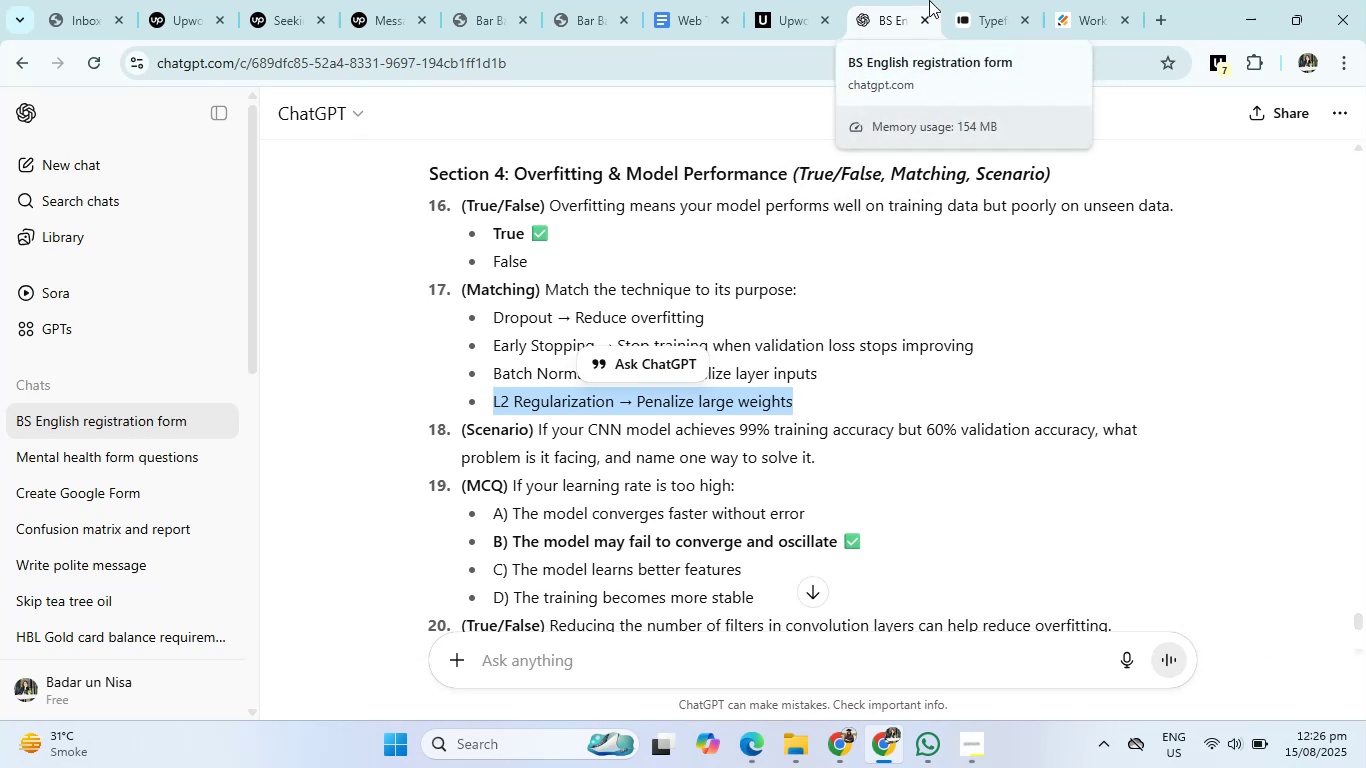 
left_click([964, 0])
 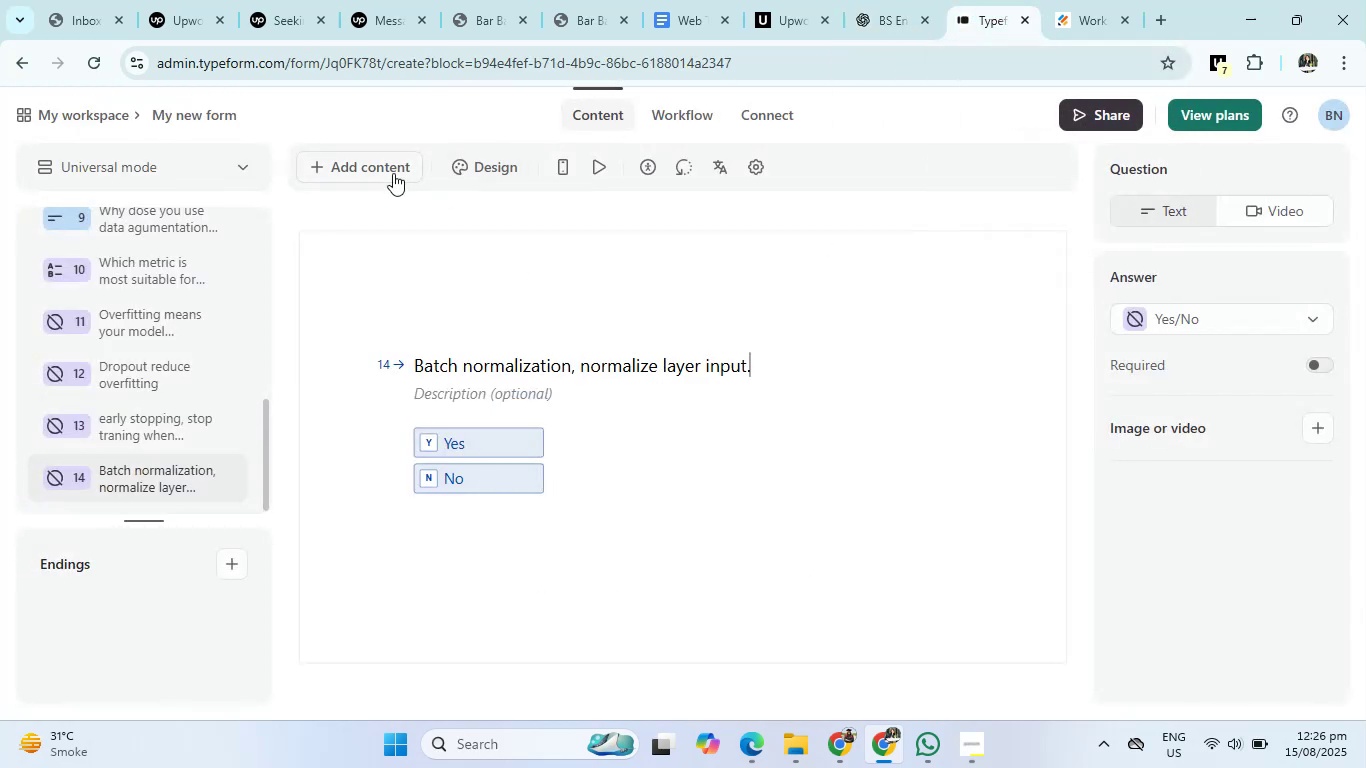 
left_click([392, 173])
 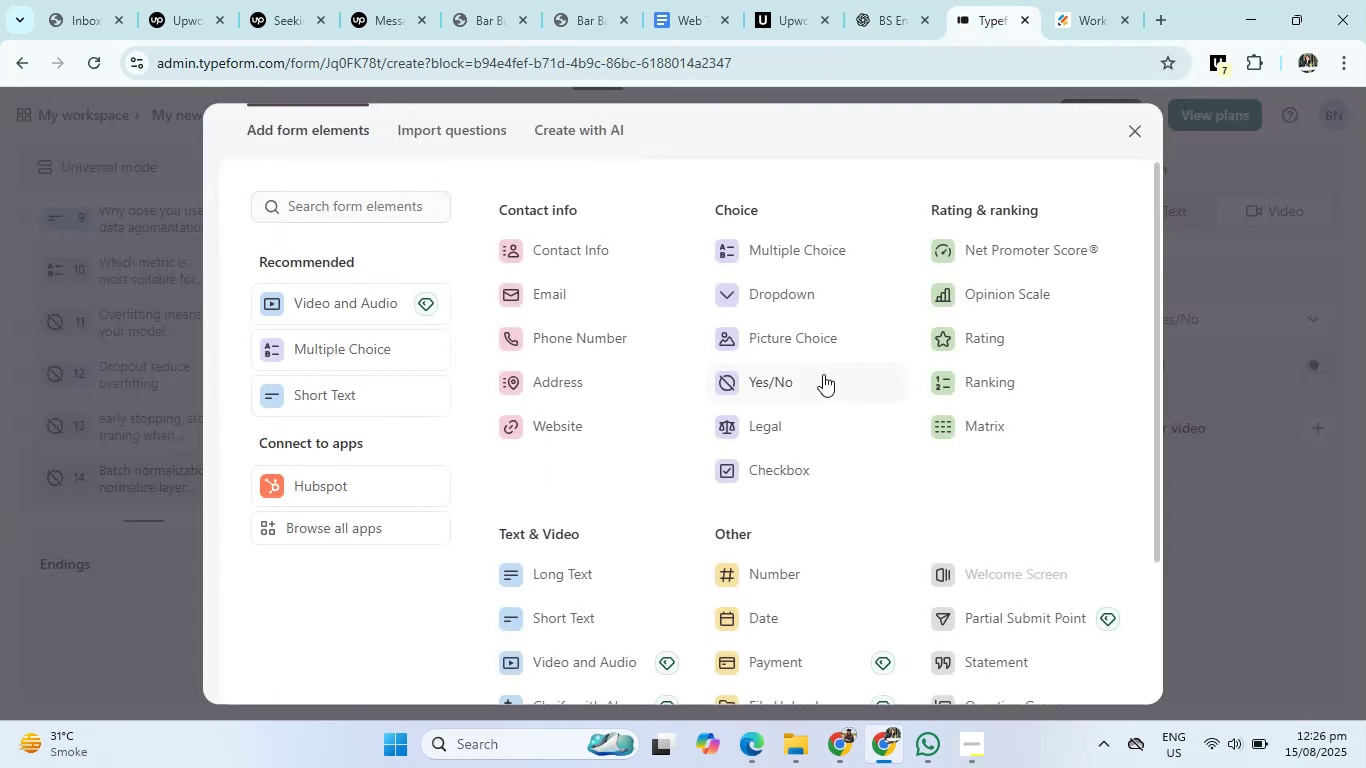 
left_click([822, 374])
 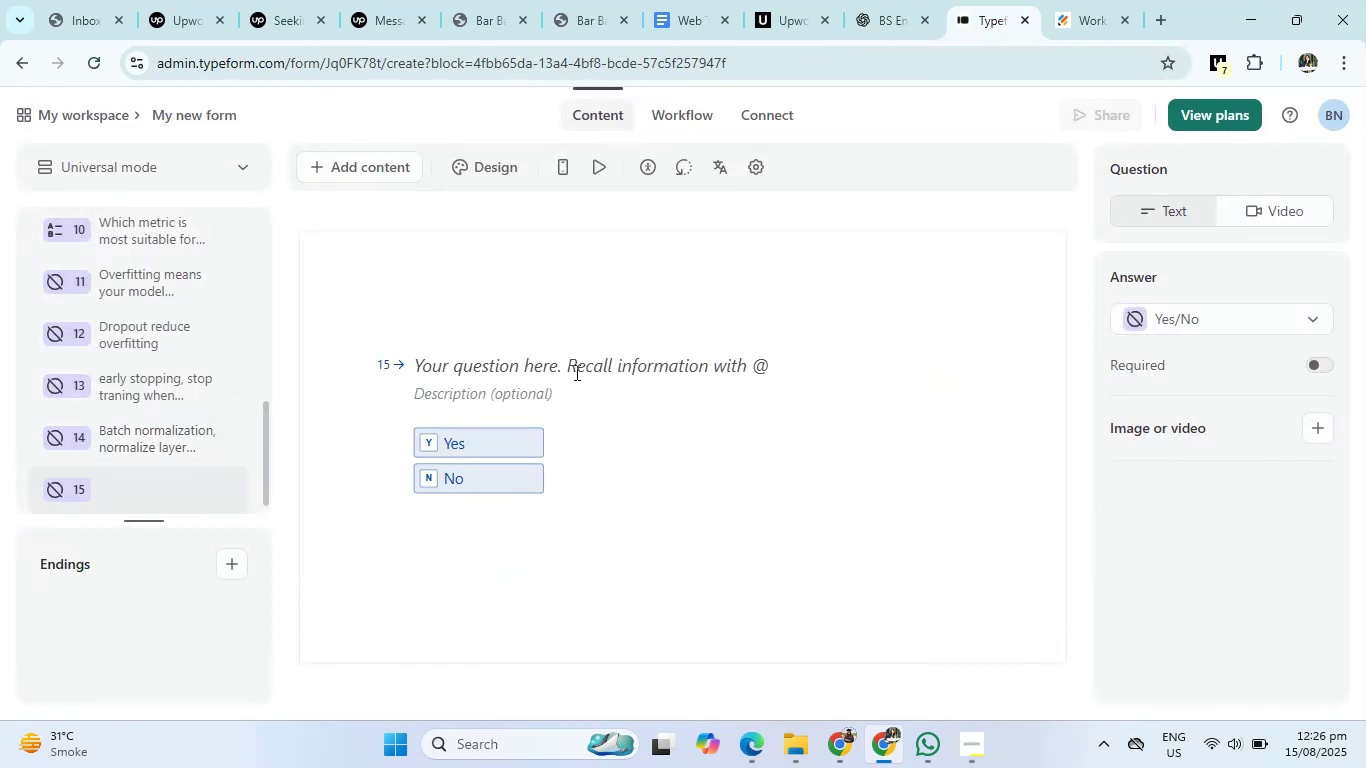 
left_click([575, 372])
 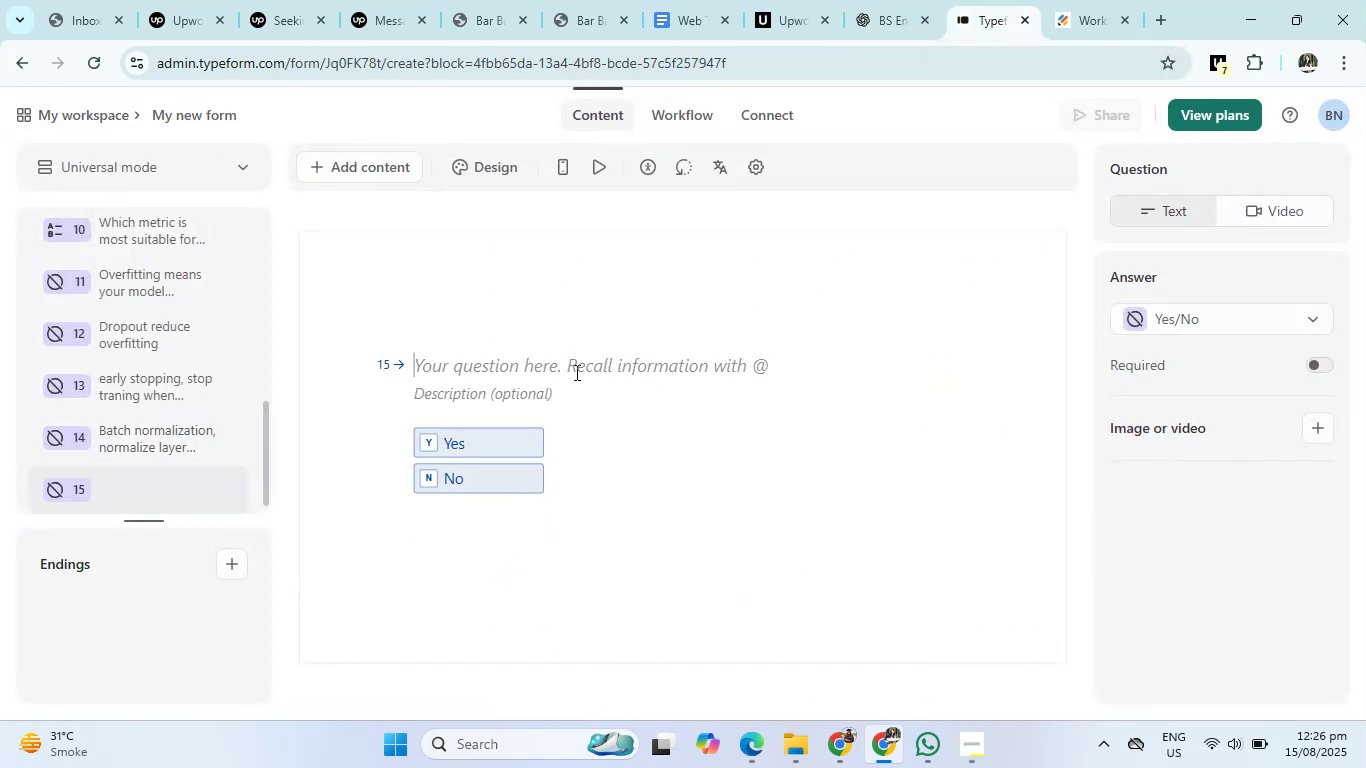 
type(L2 reguli)
 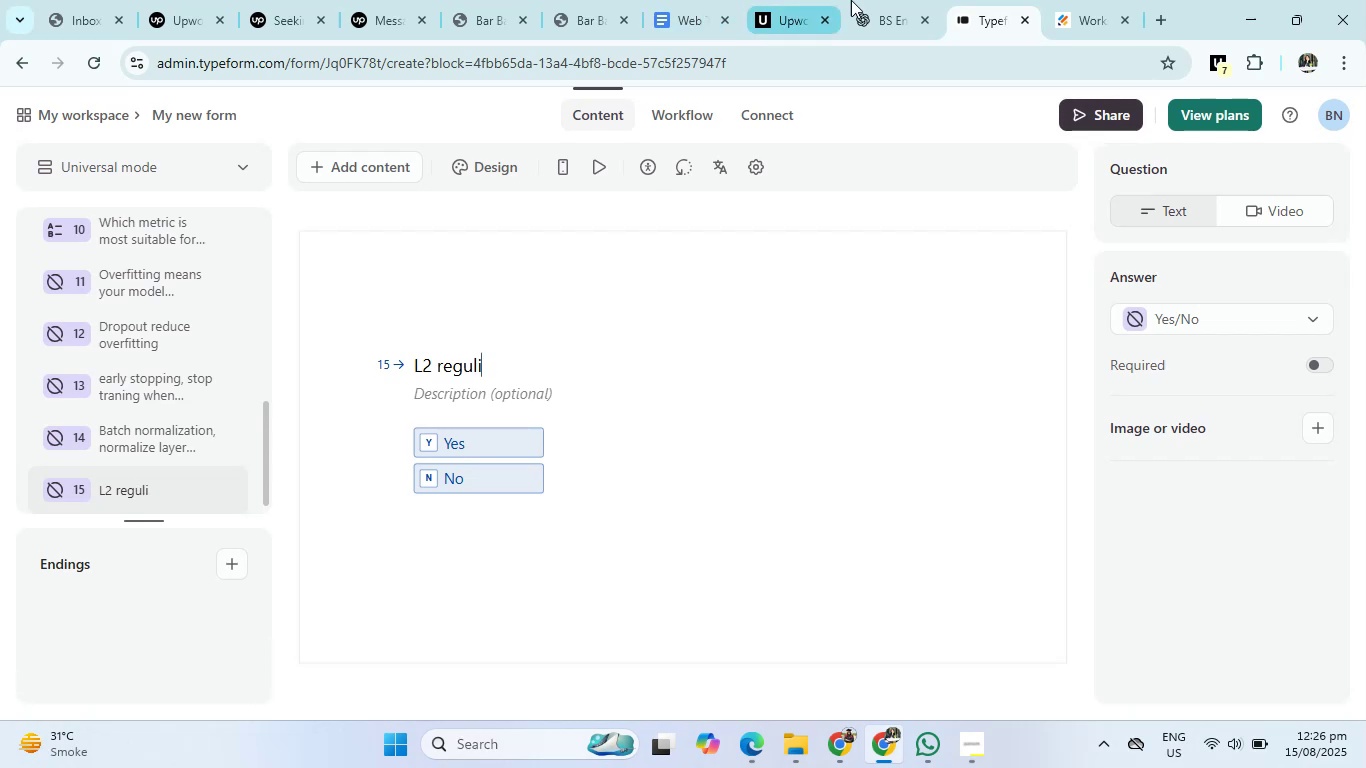 
left_click([902, 0])
 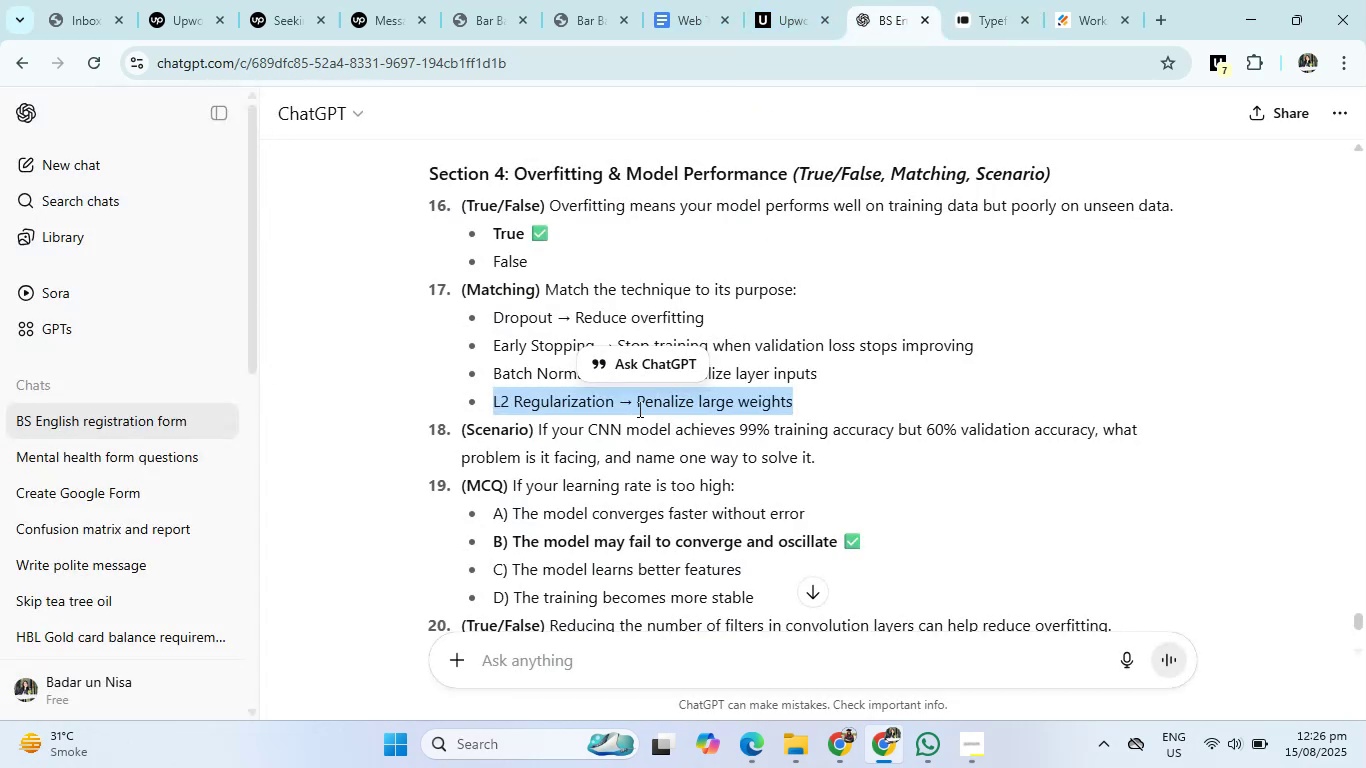 
key(Control+C)
 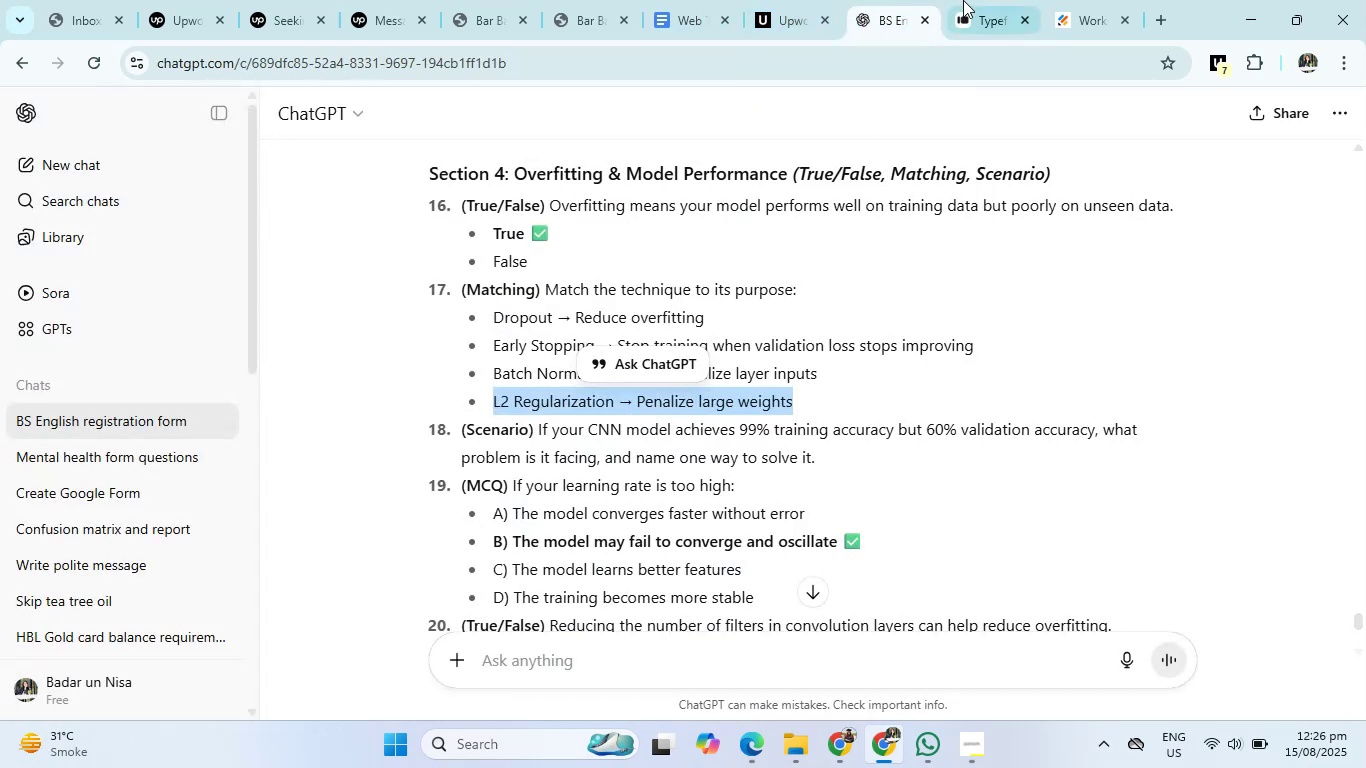 
left_click([965, 0])
 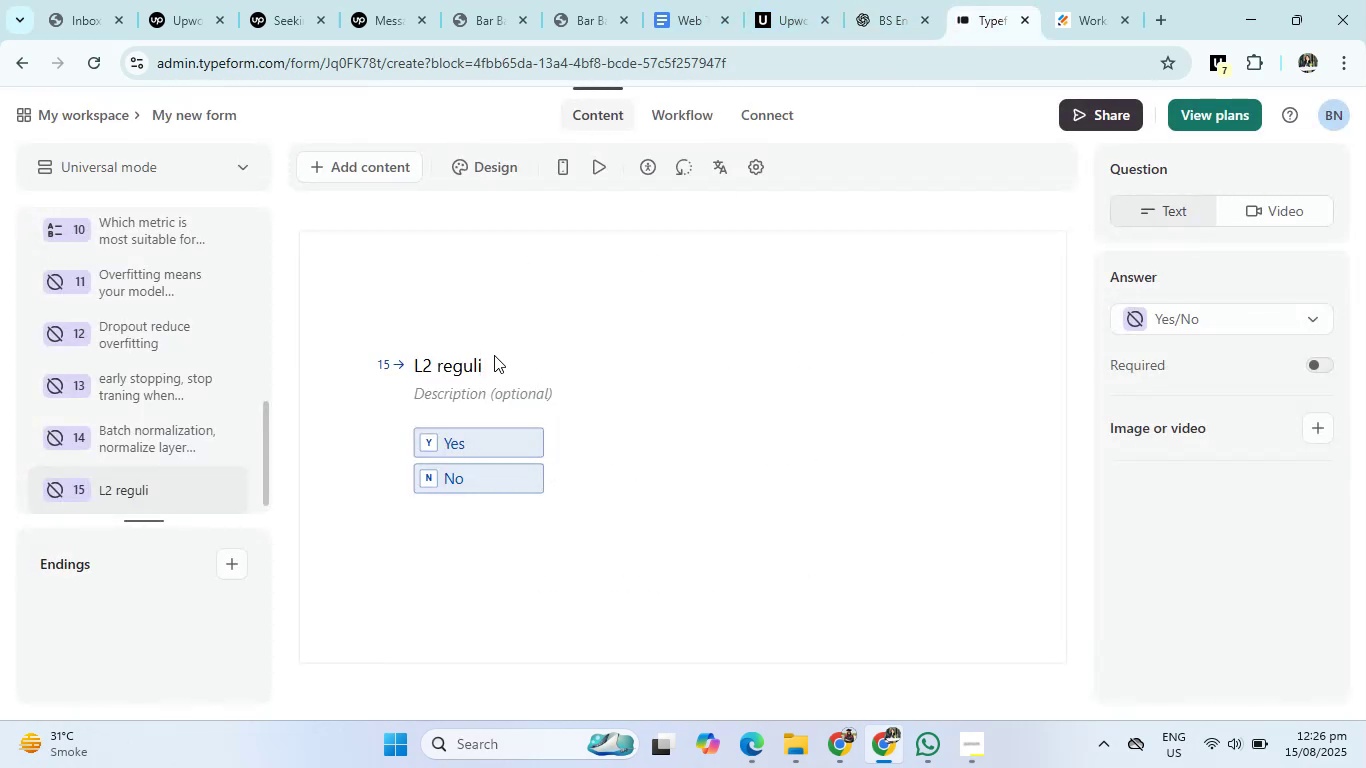 
left_click([490, 358])
 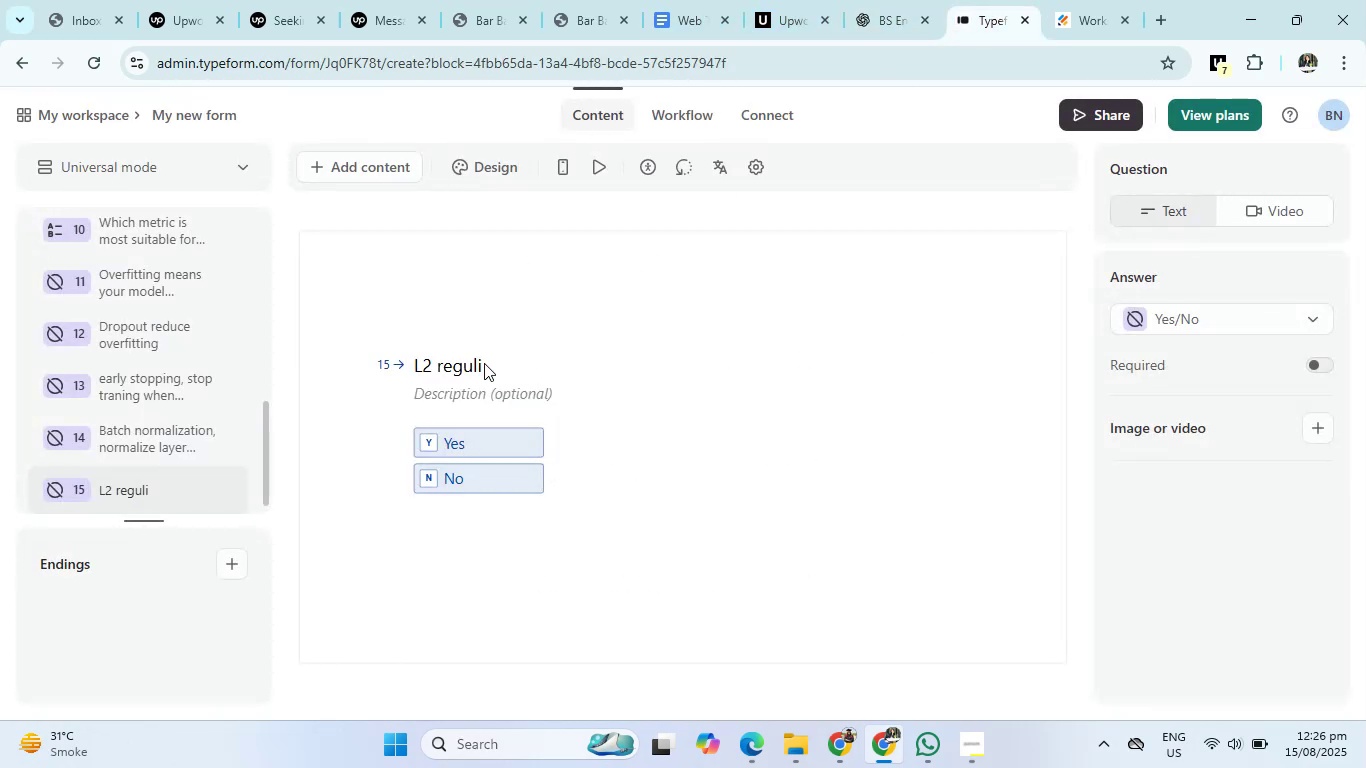 
left_click([484, 363])
 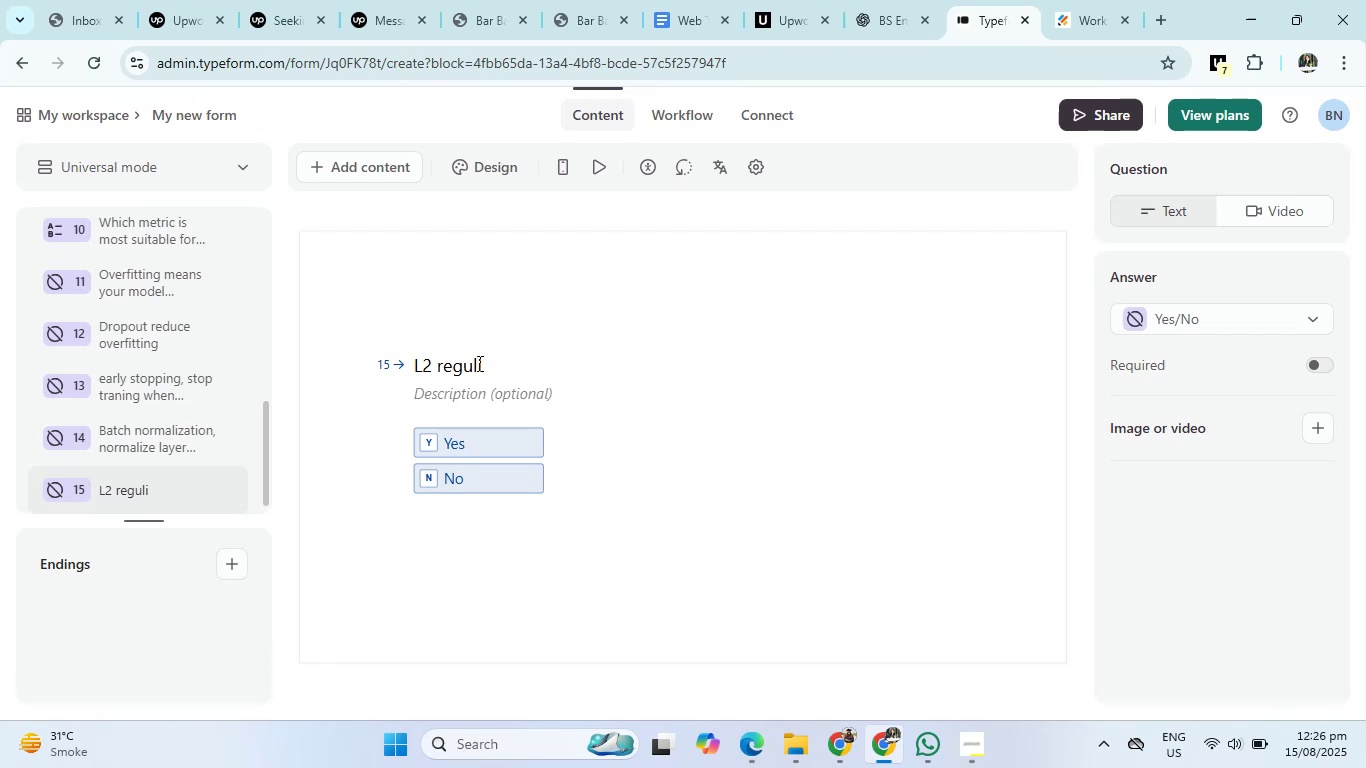 
left_click([478, 363])
 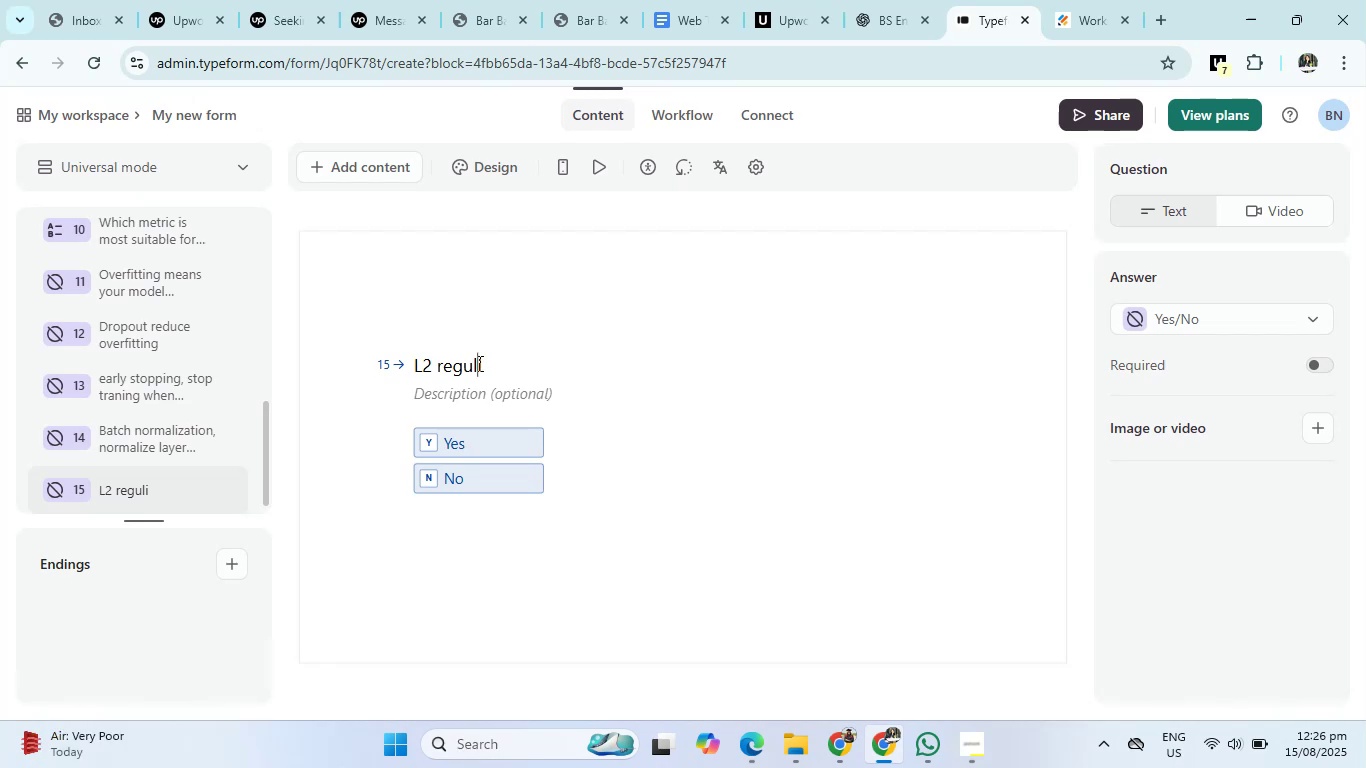 
key(ArrowRight)
 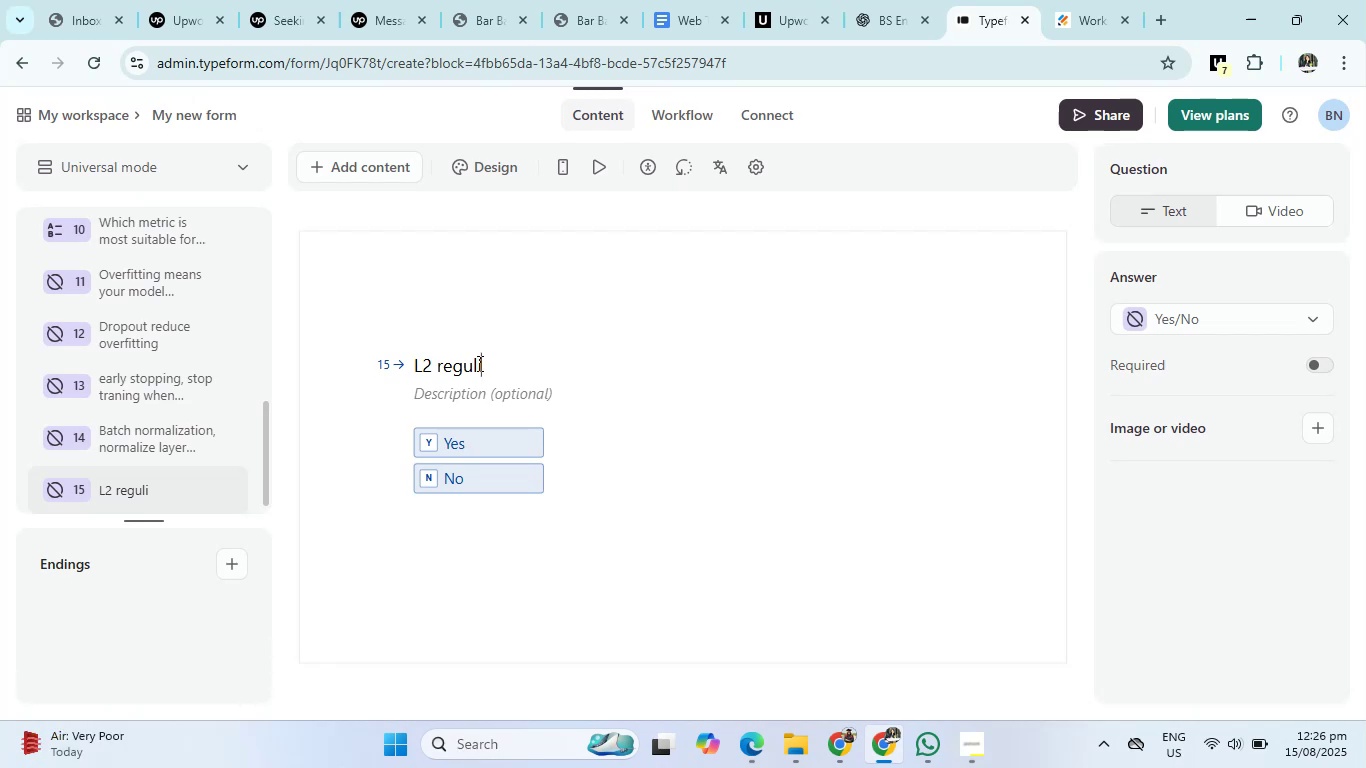 
key(Backspace)
 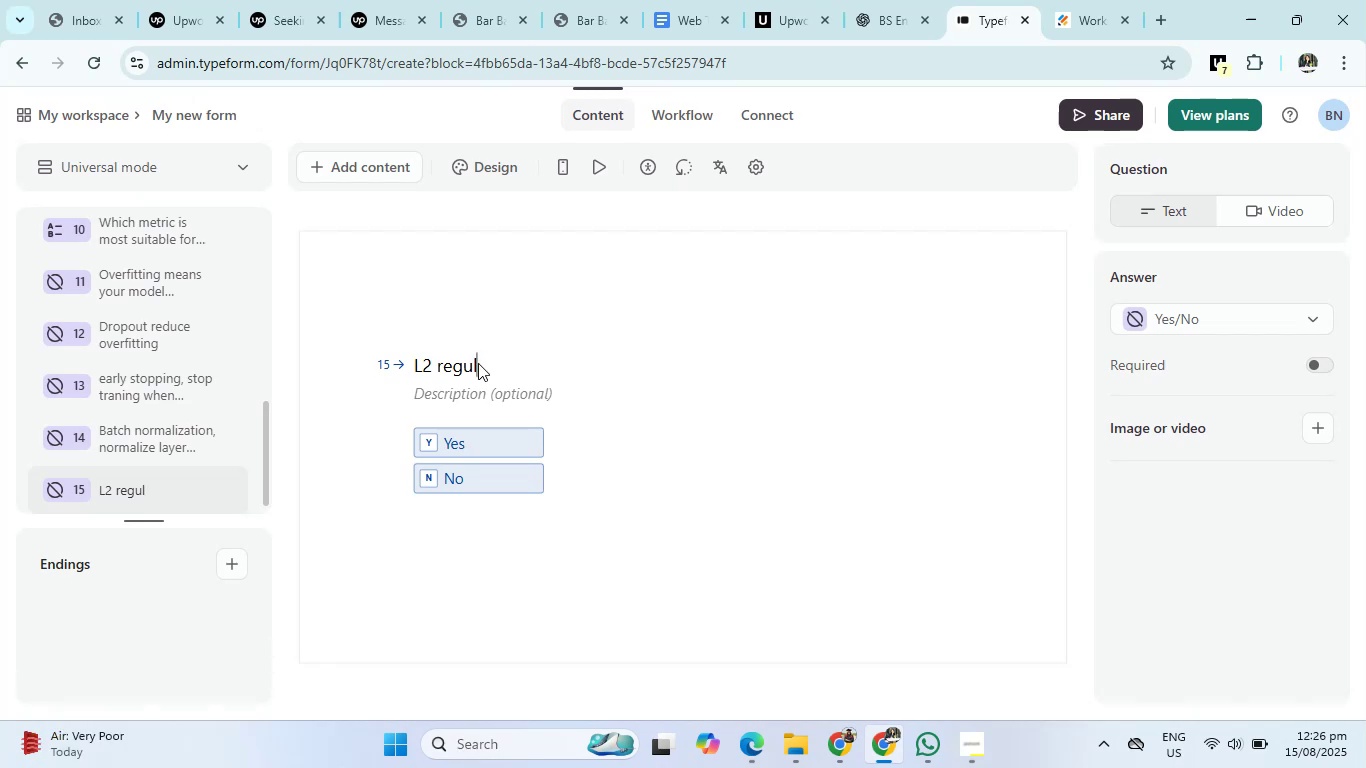 
key(Backspace)
 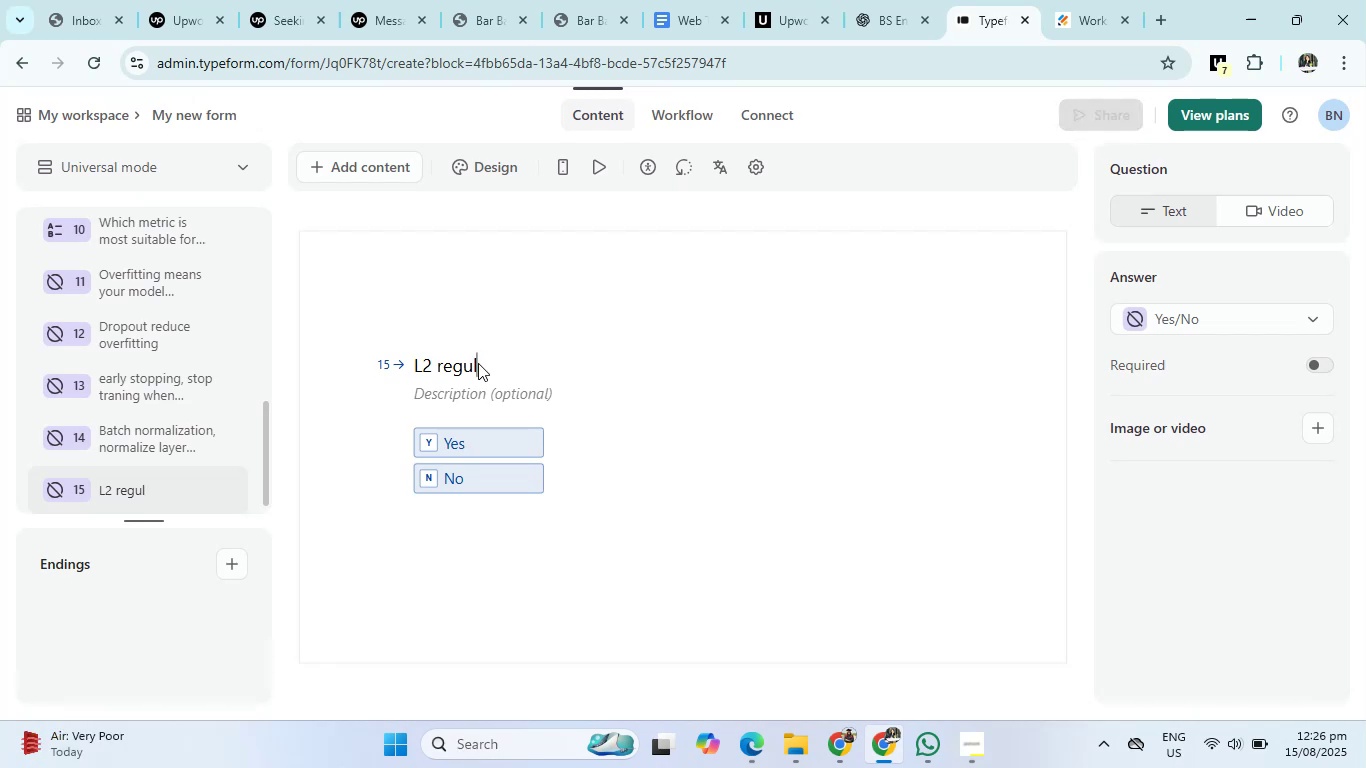 
key(Backspace)
 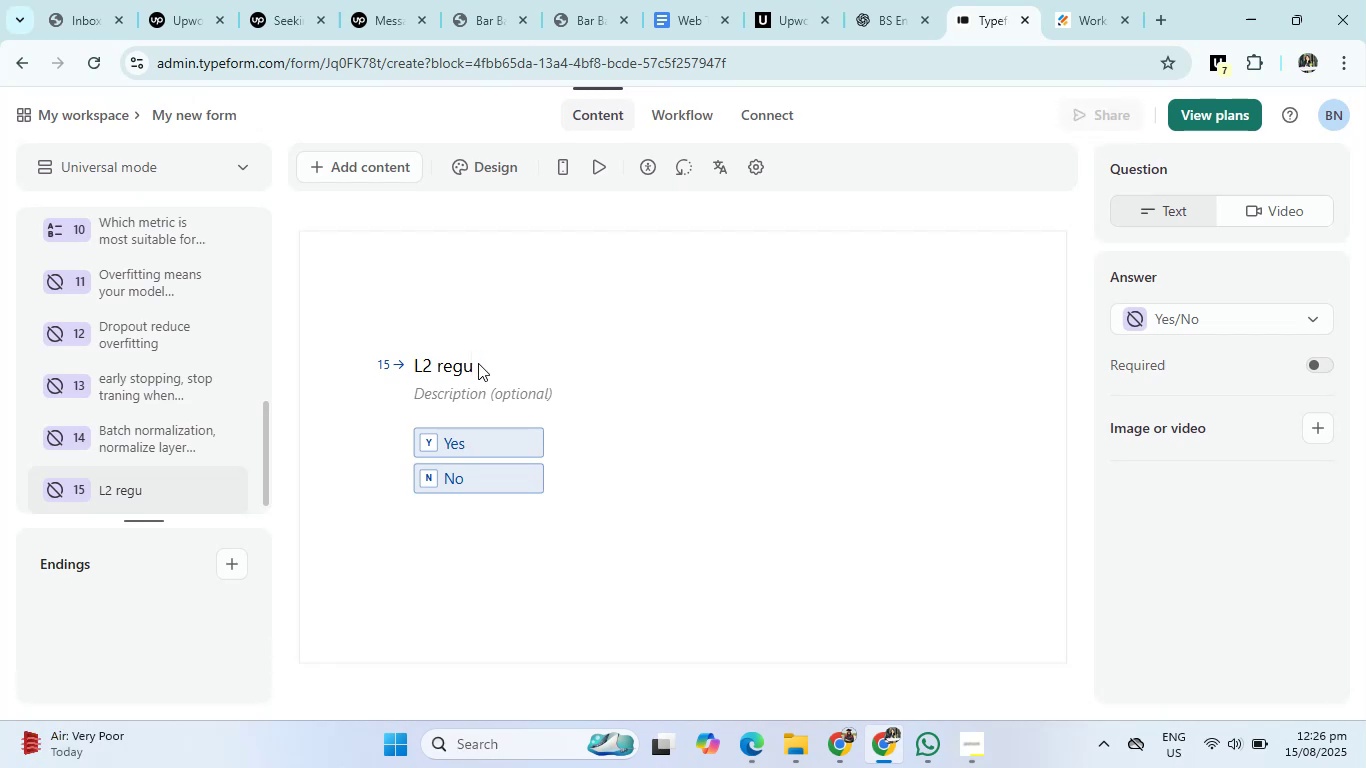 
key(Backspace)
 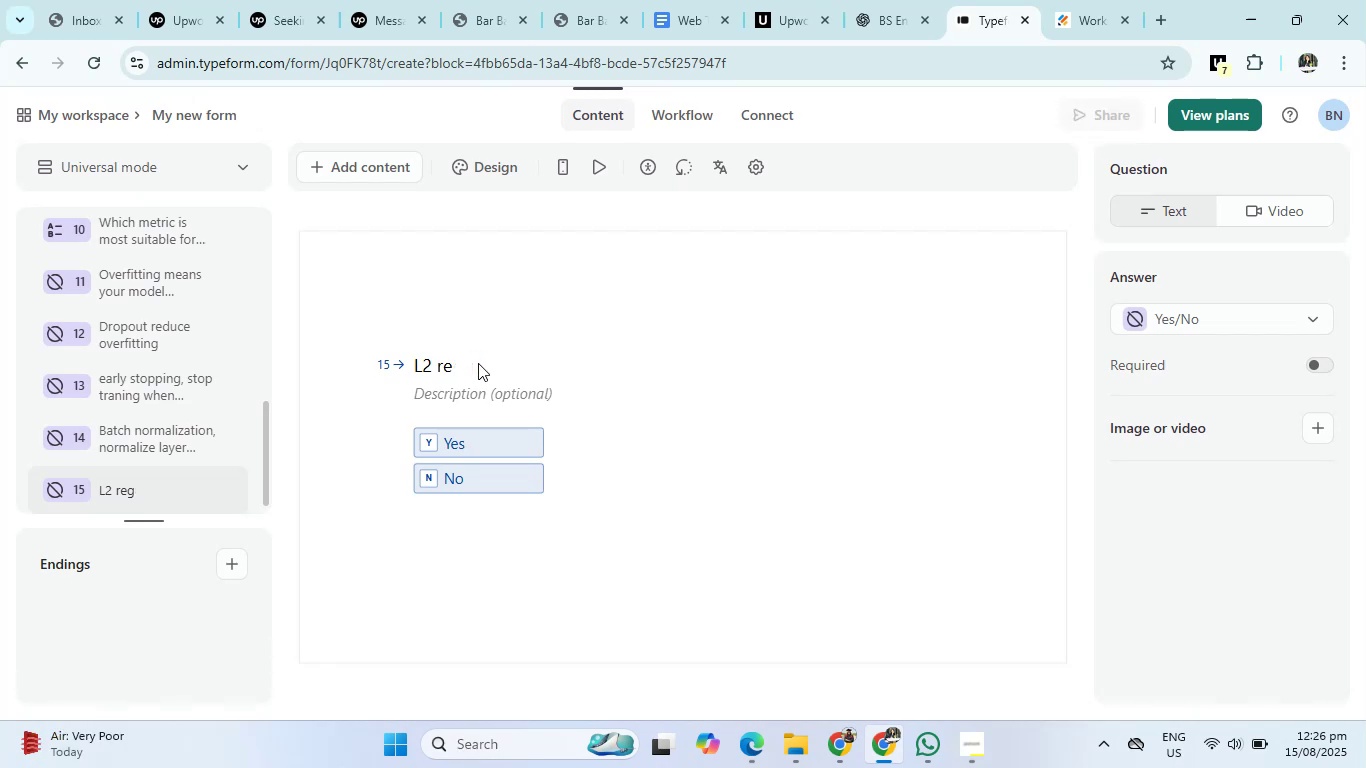 
key(Backspace)
 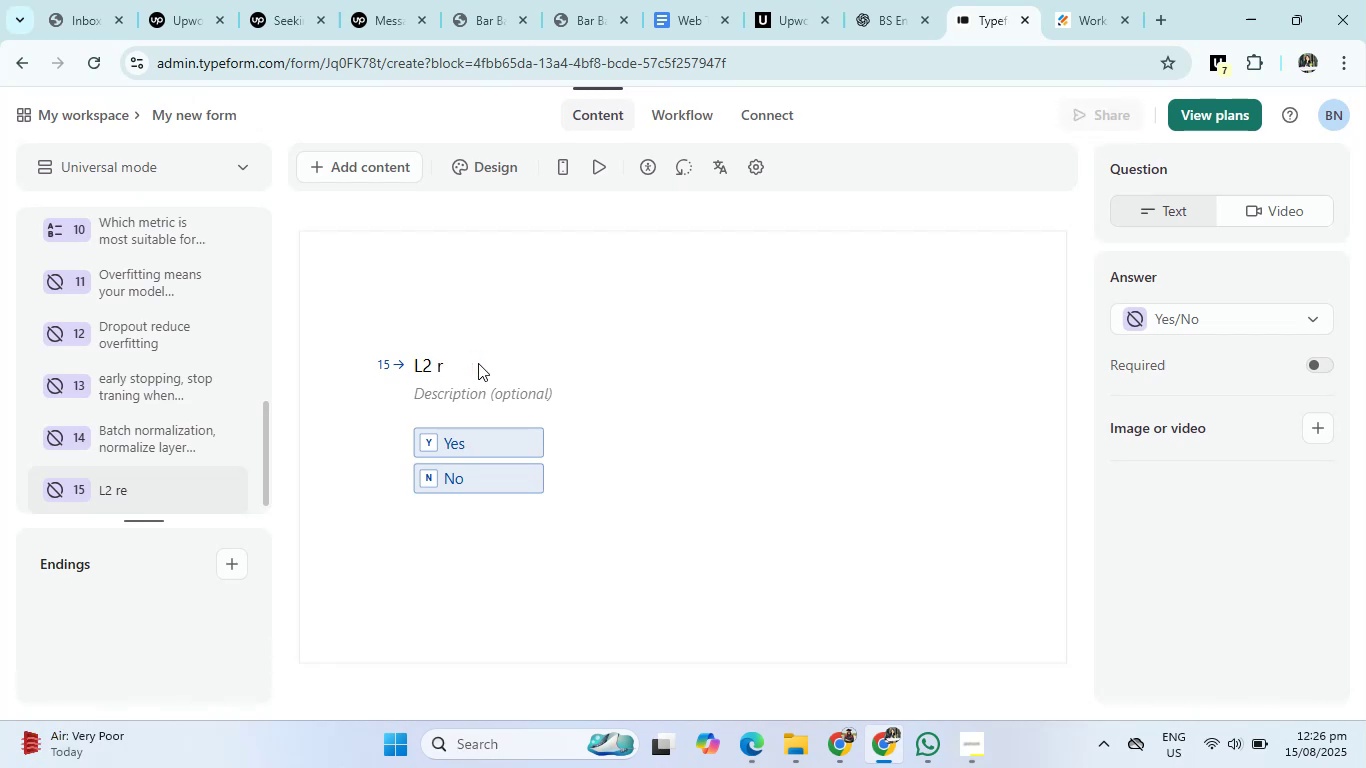 
key(Backspace)
 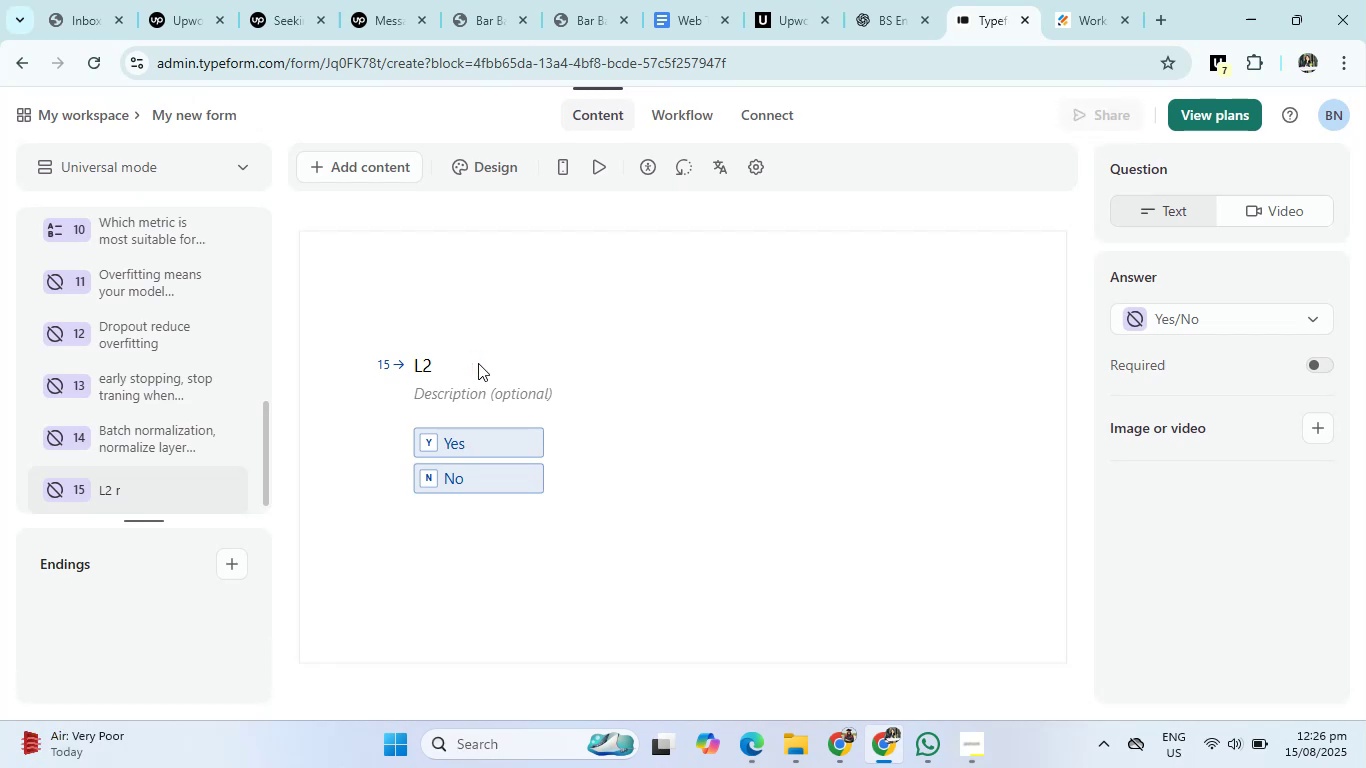 
key(Backspace)
 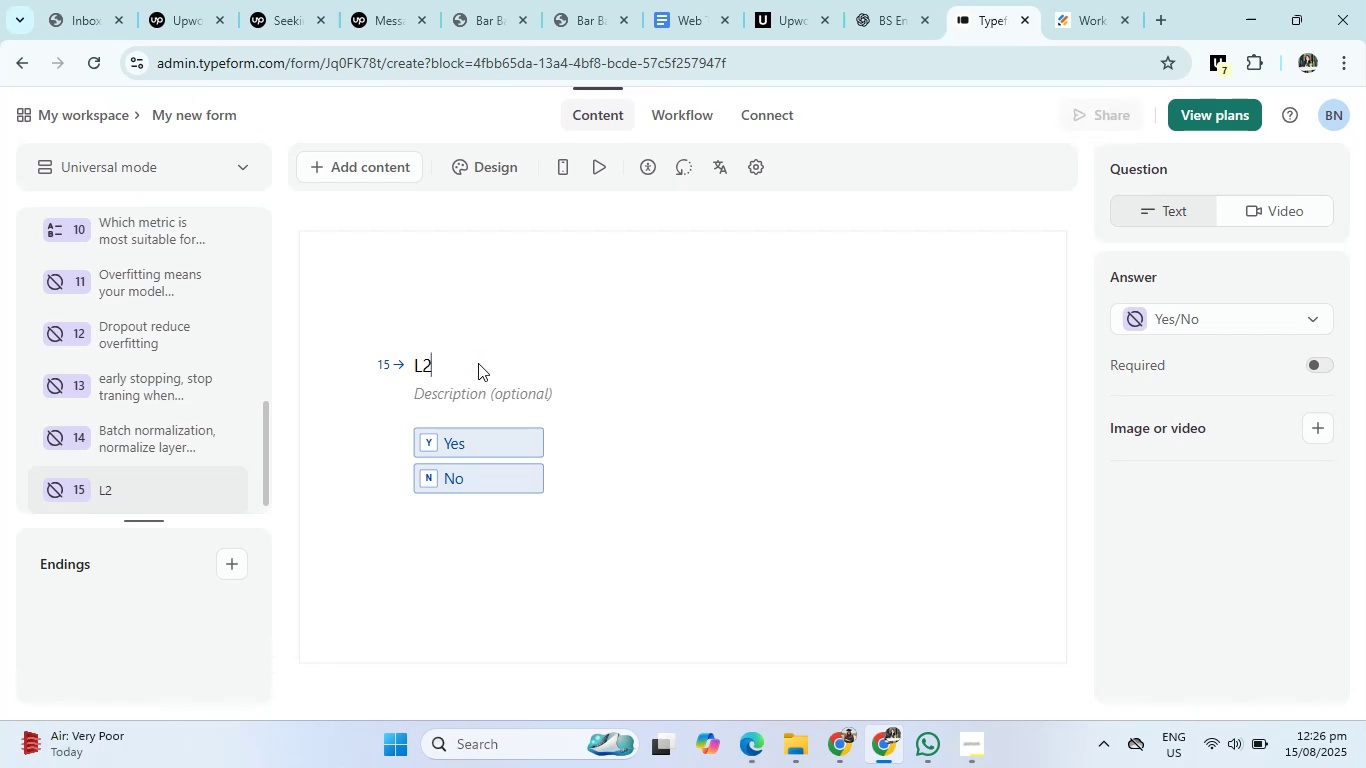 
key(Backspace)
 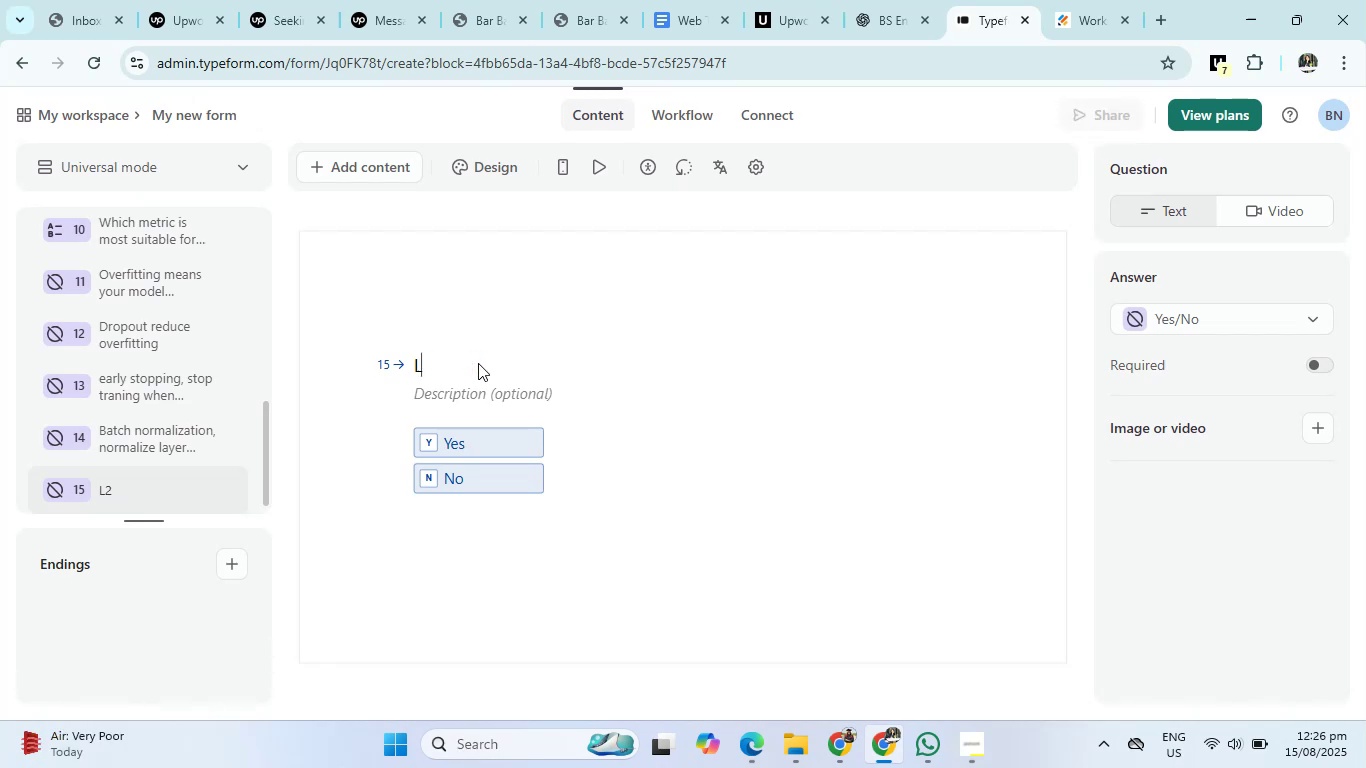 
key(Backspace)
 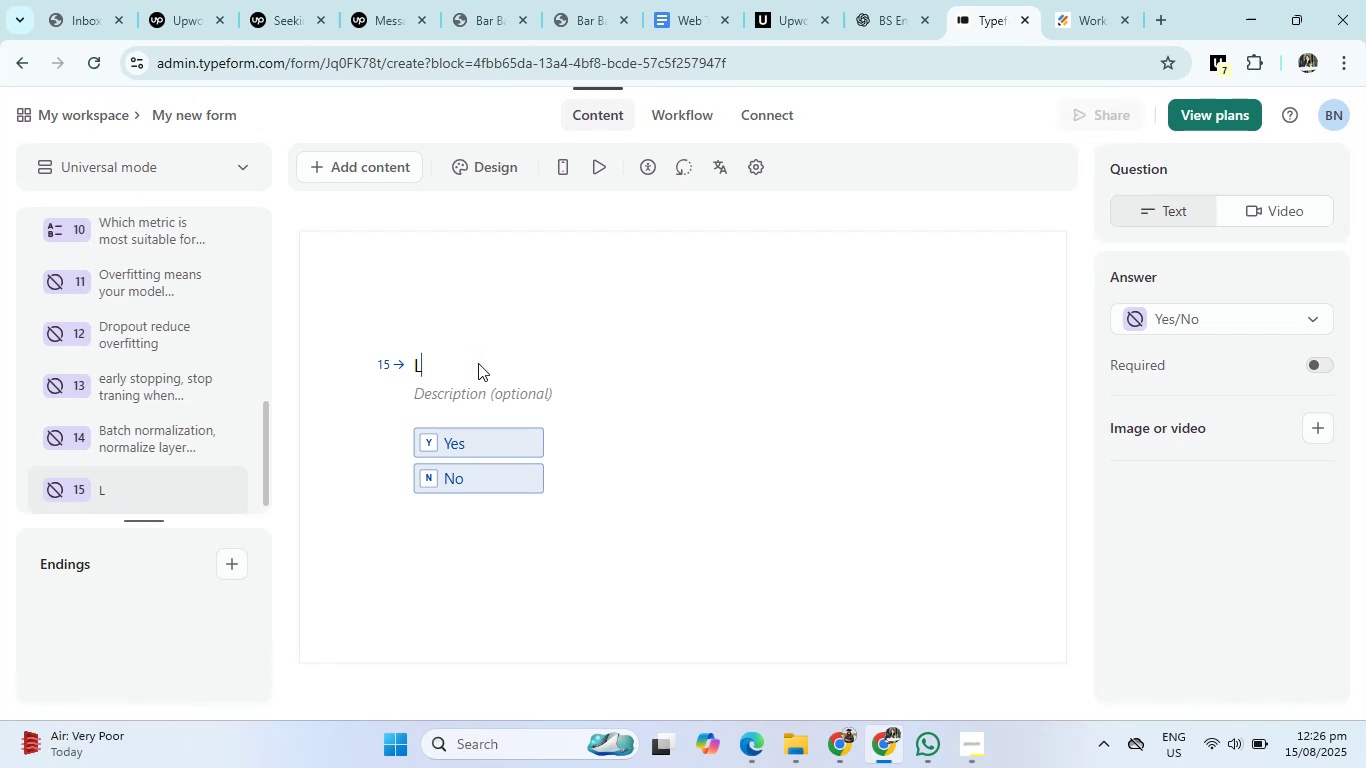 
key(Backspace)
 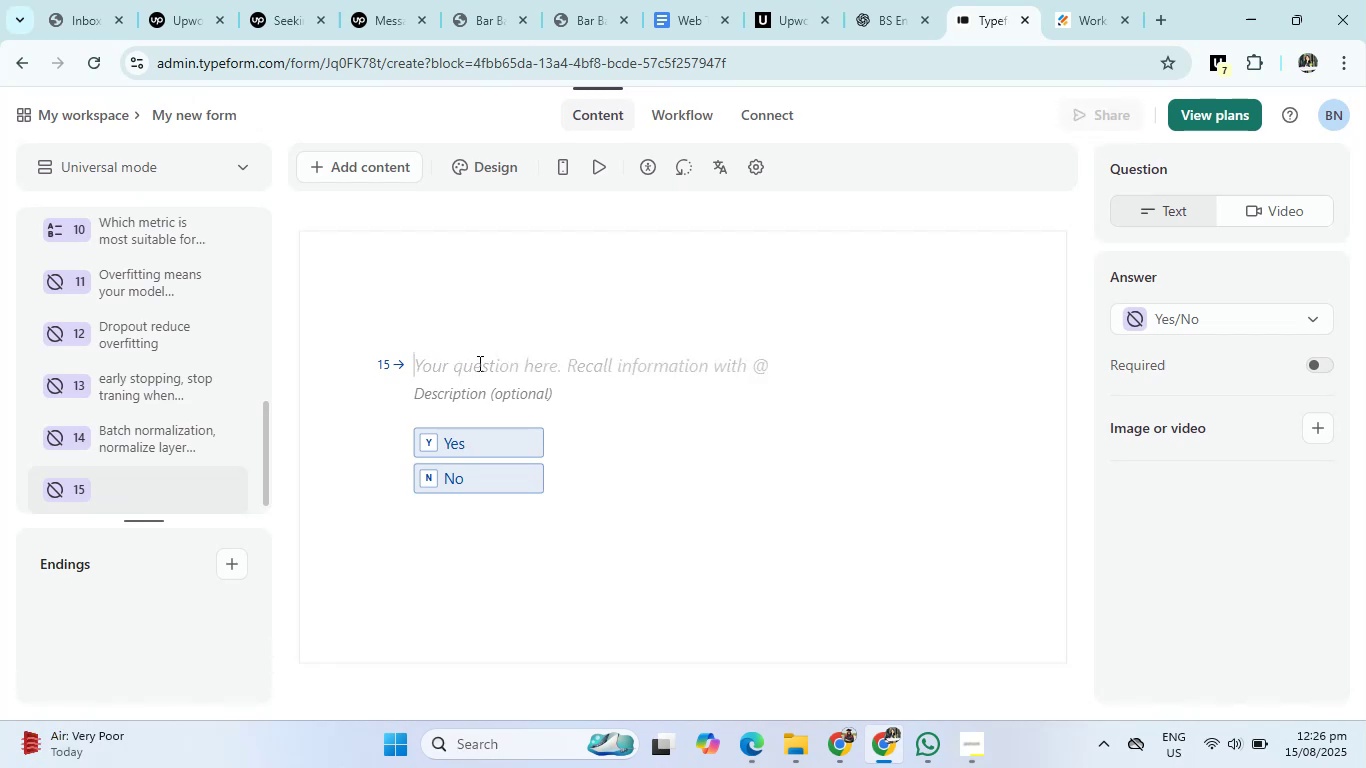 
key(Control+V)
 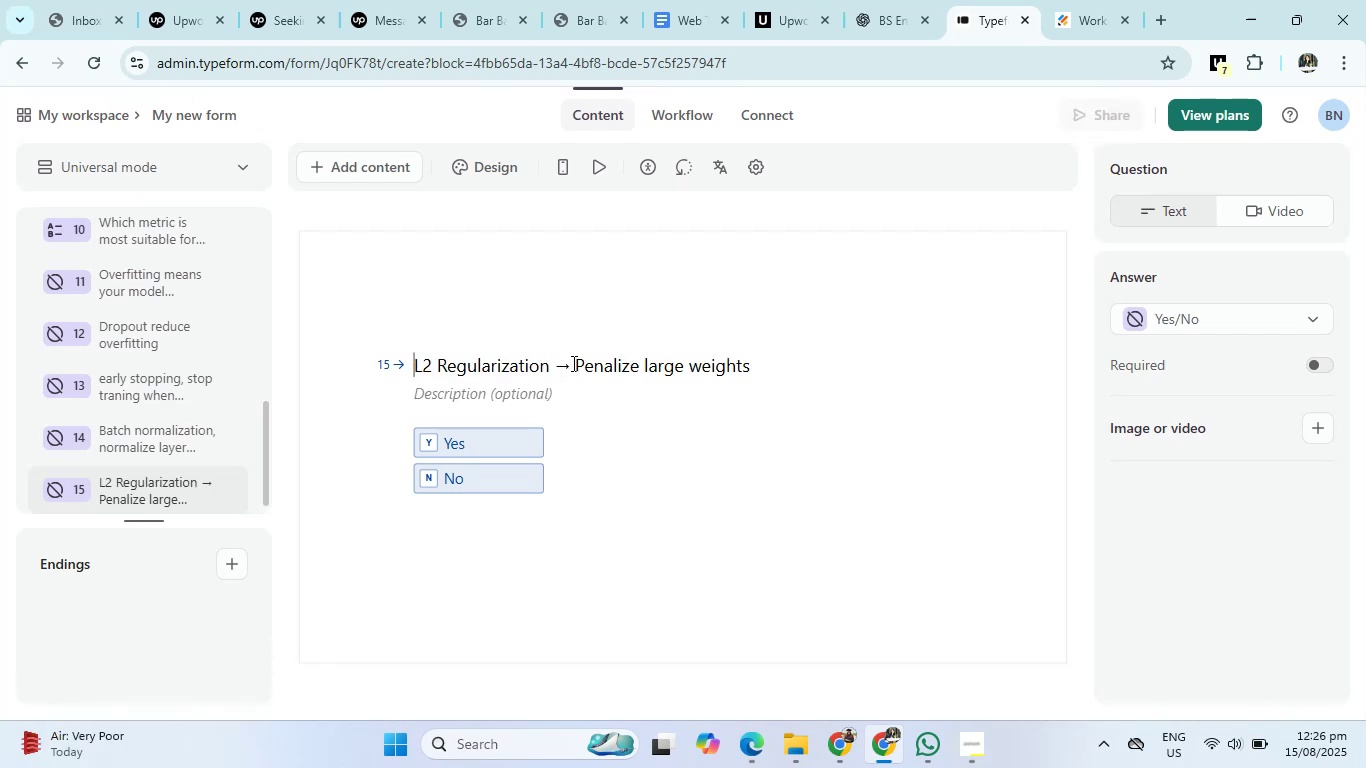 
left_click([572, 363])
 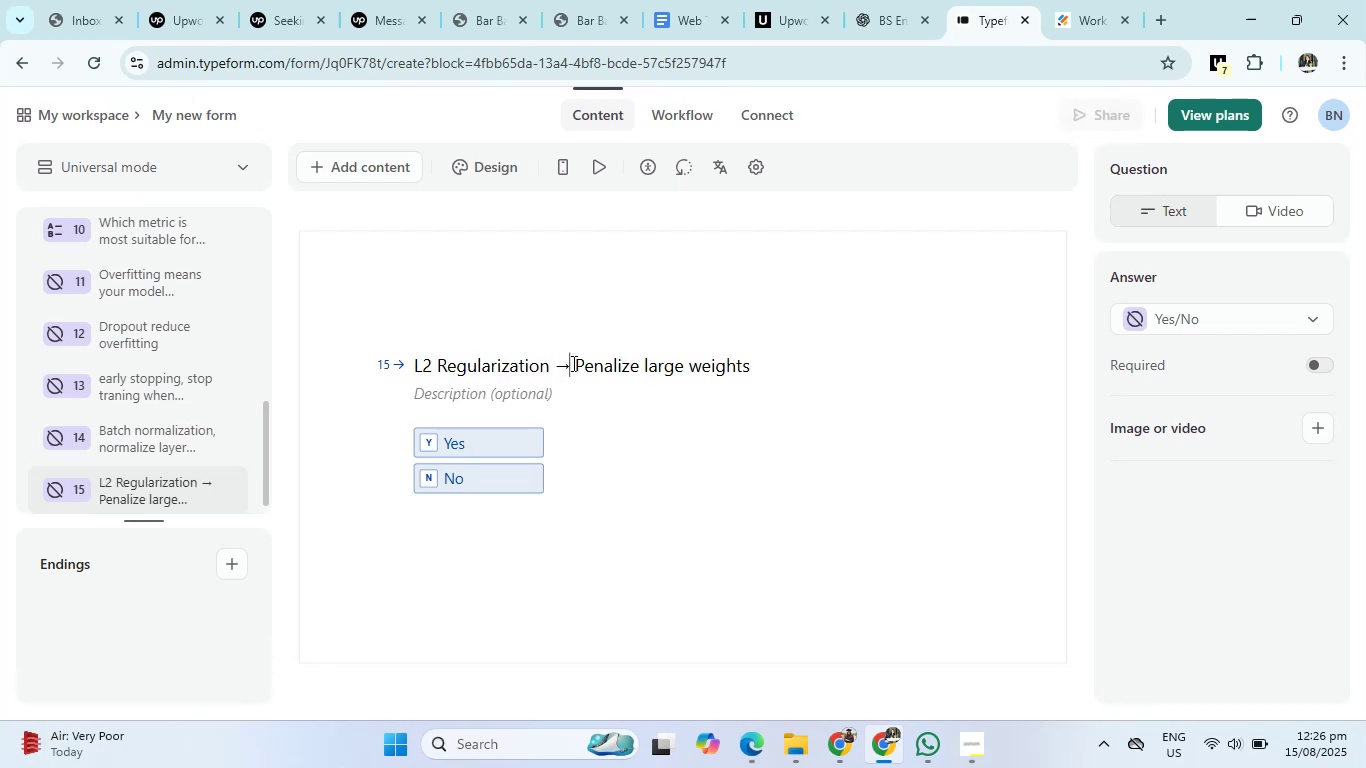 
key(Backspace)
 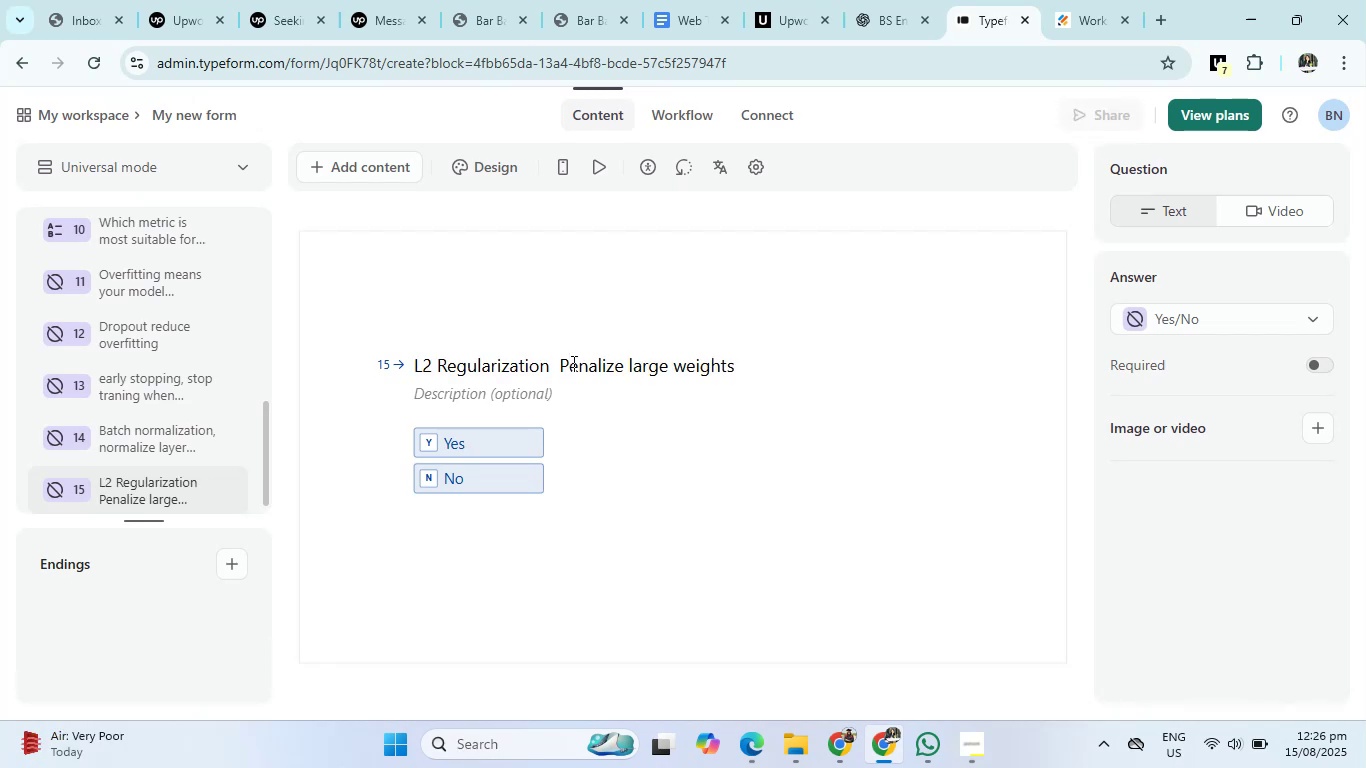 
key(Backspace)
 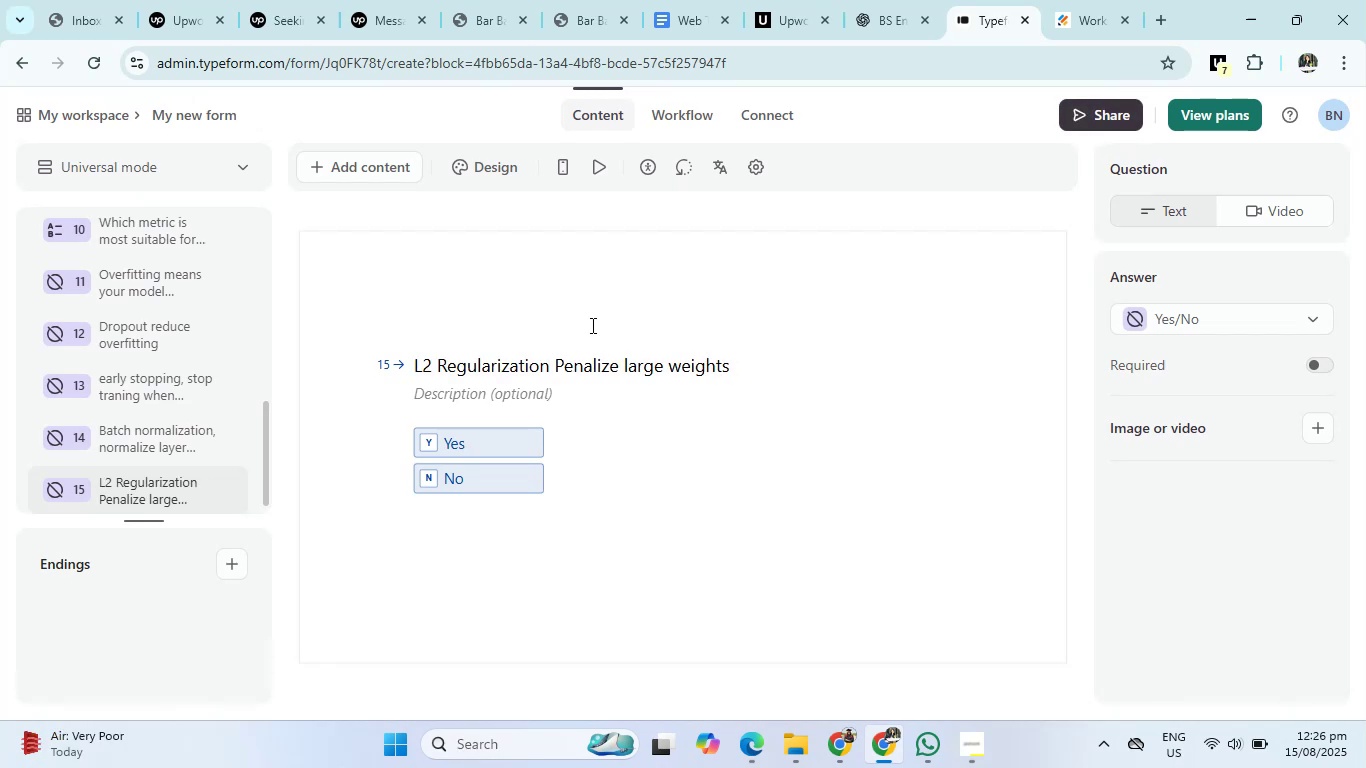 
left_click([900, 0])
 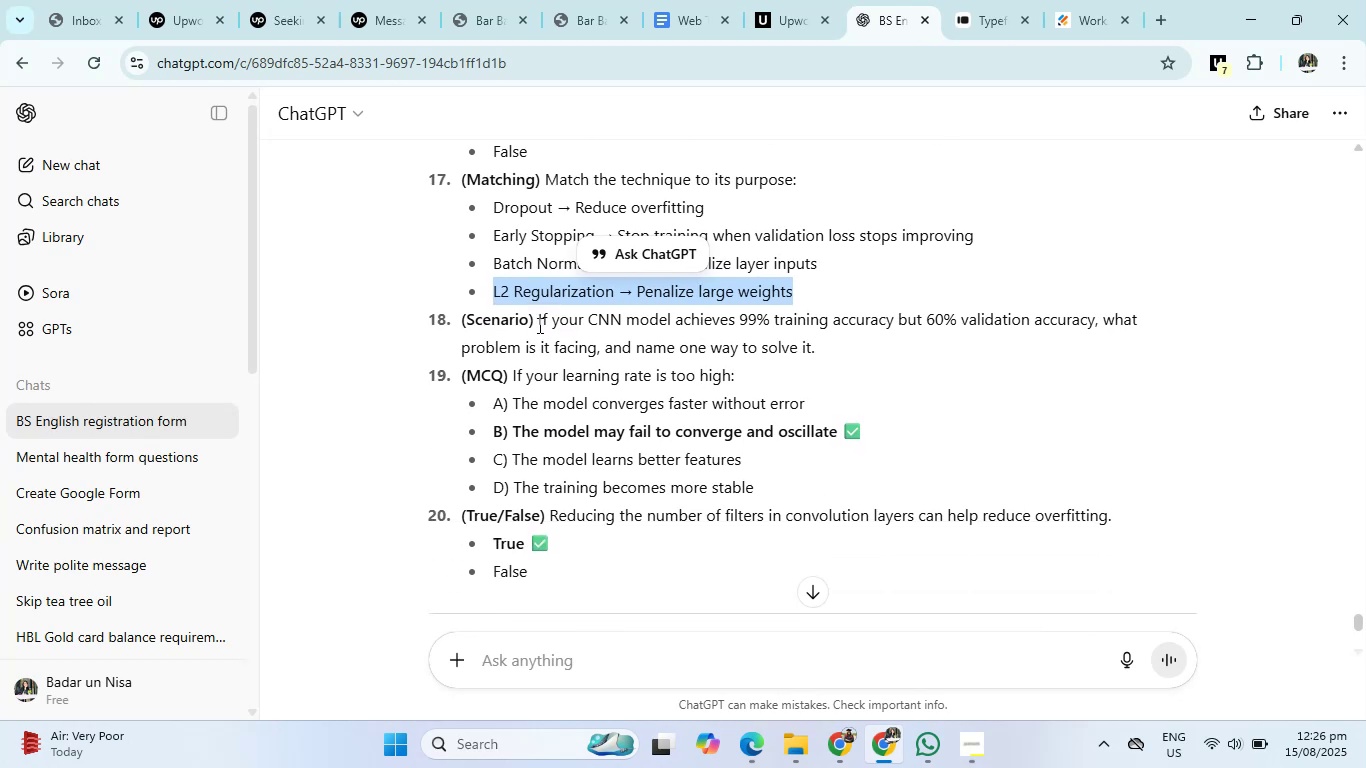 
left_click_drag(start_coordinate=[536, 320], to_coordinate=[956, 342])
 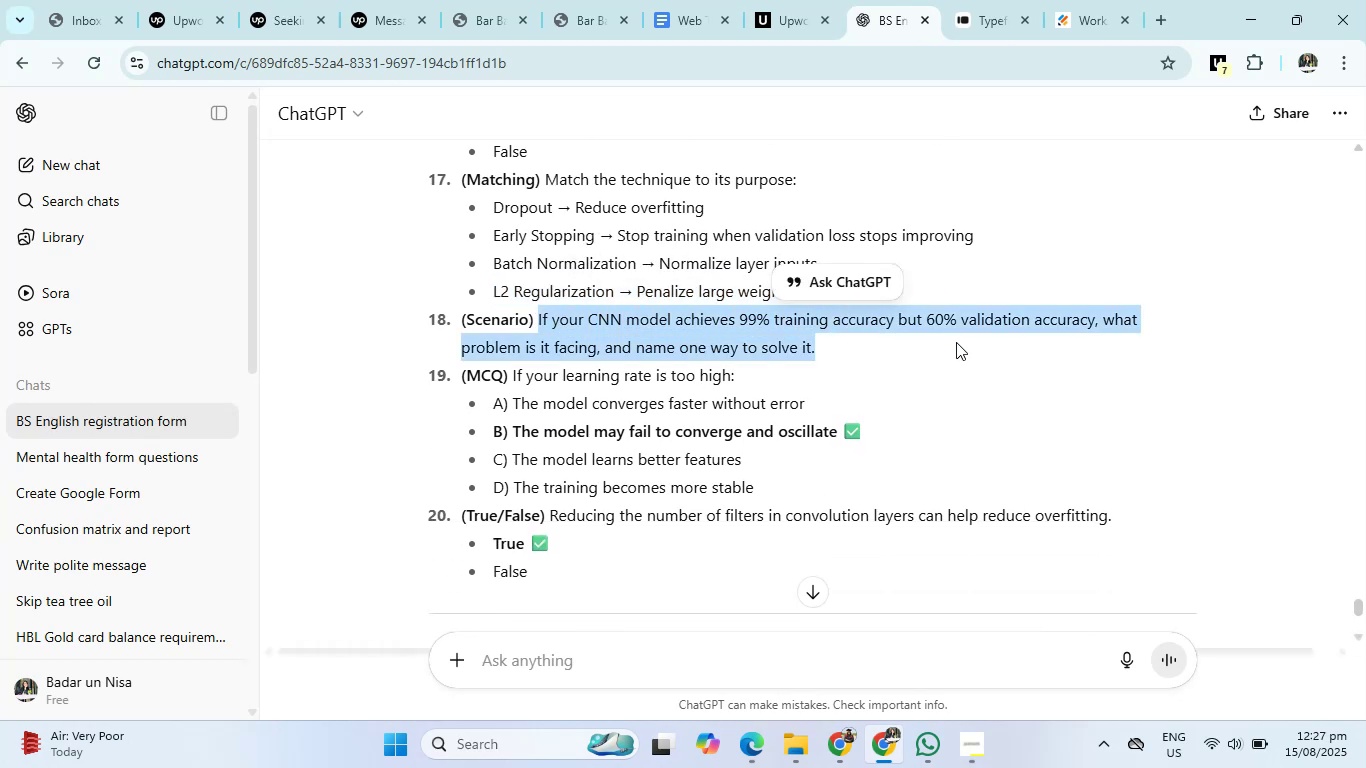 
wait(5.55)
 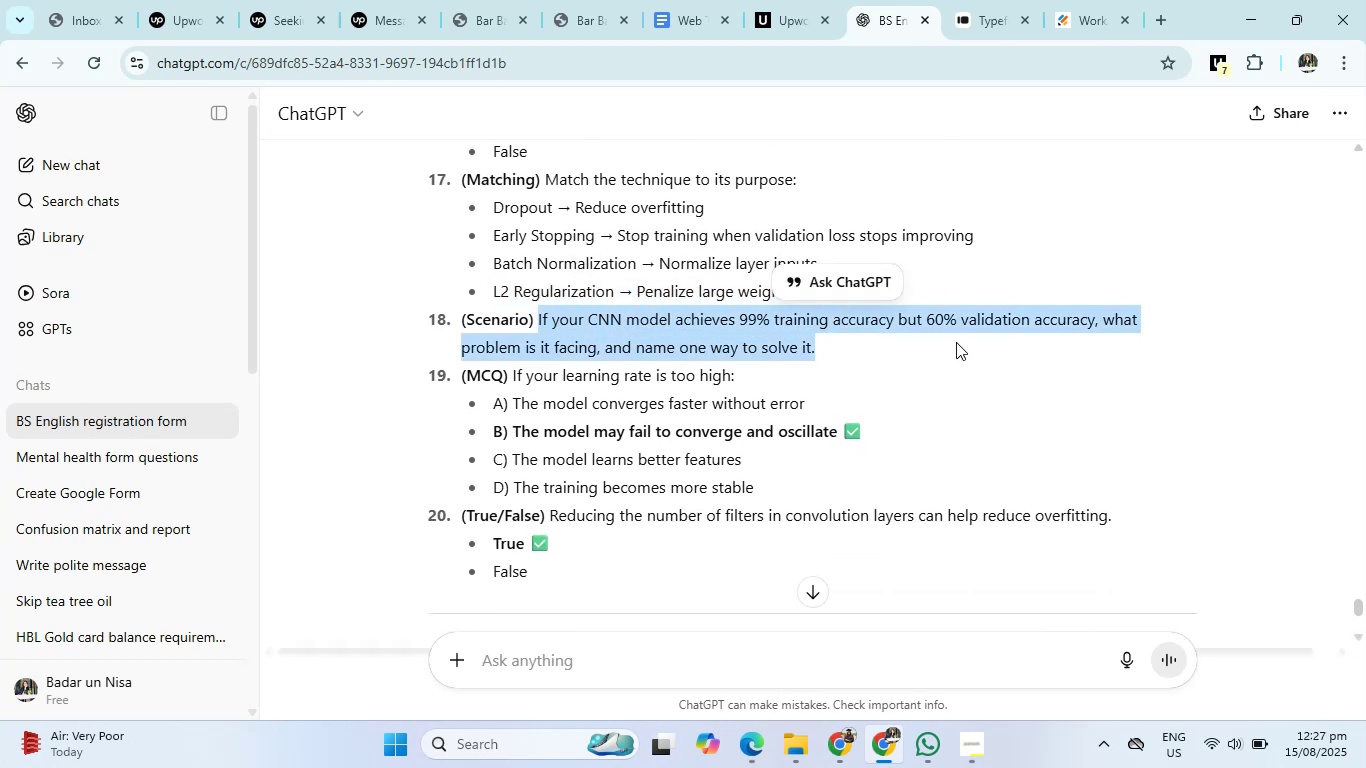 
left_click([997, 24])
 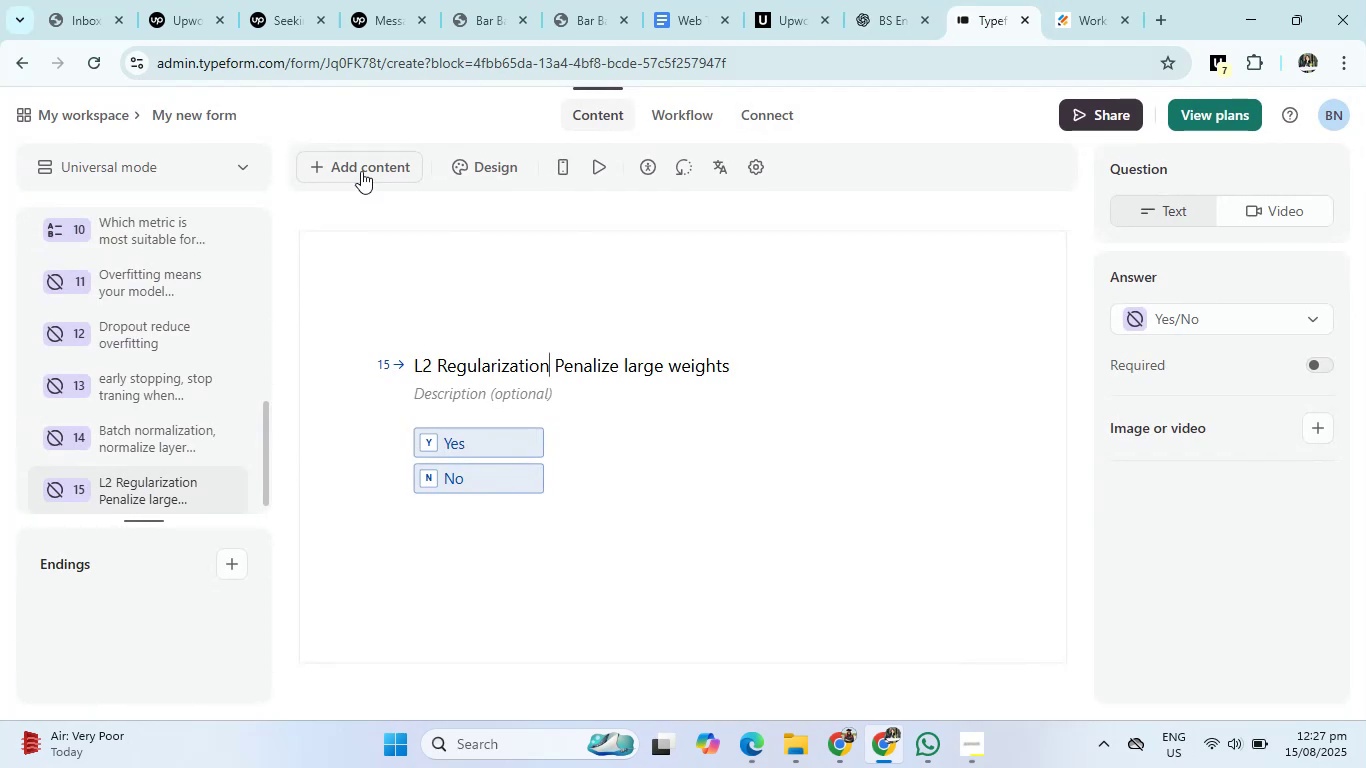 
left_click([361, 169])
 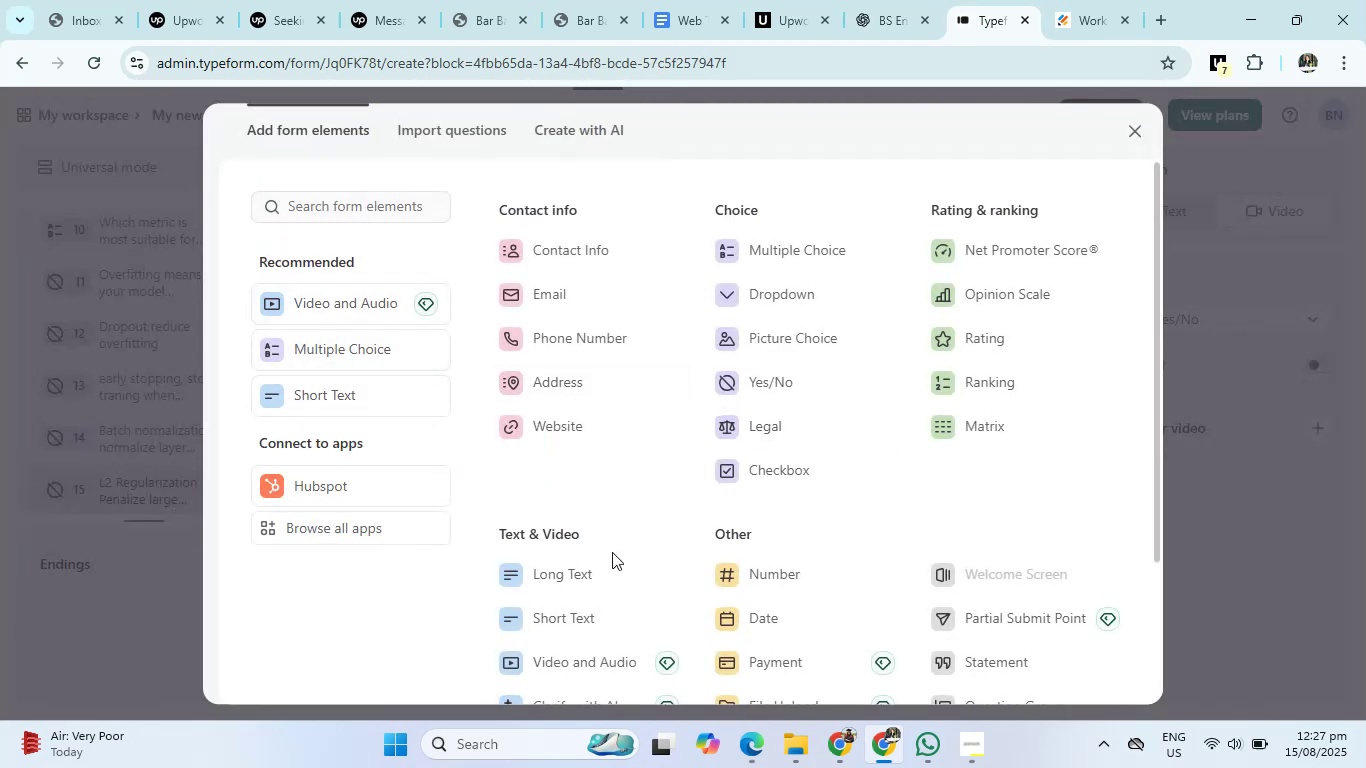 
left_click([551, 618])
 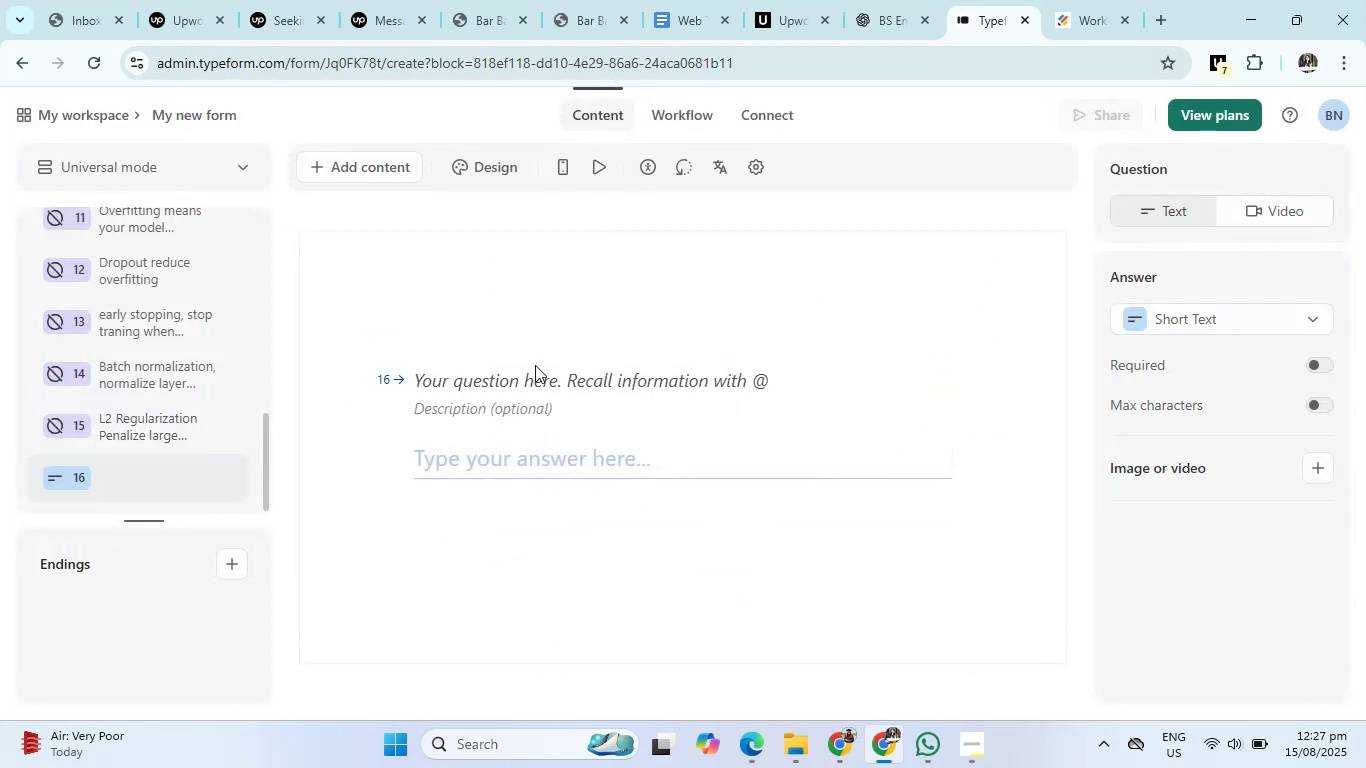 
left_click([535, 365])
 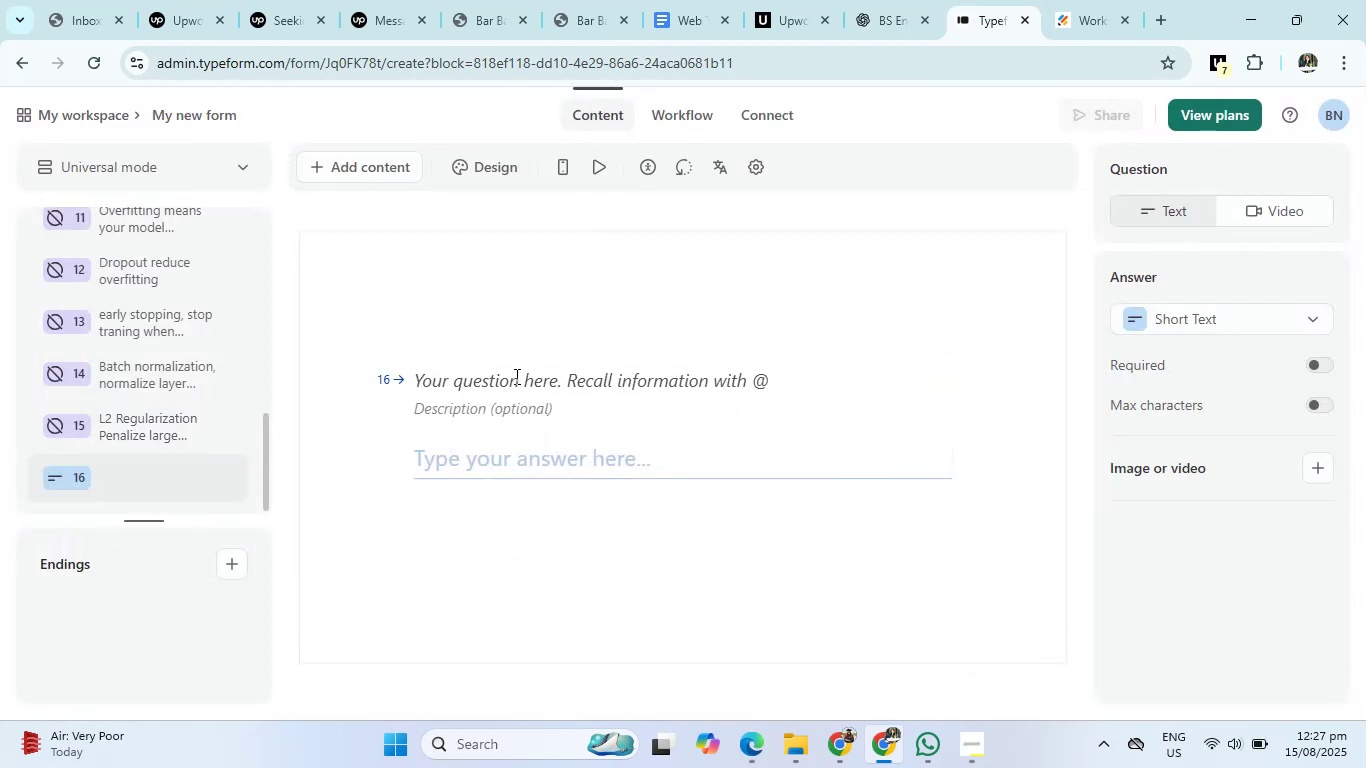 
left_click([515, 376])
 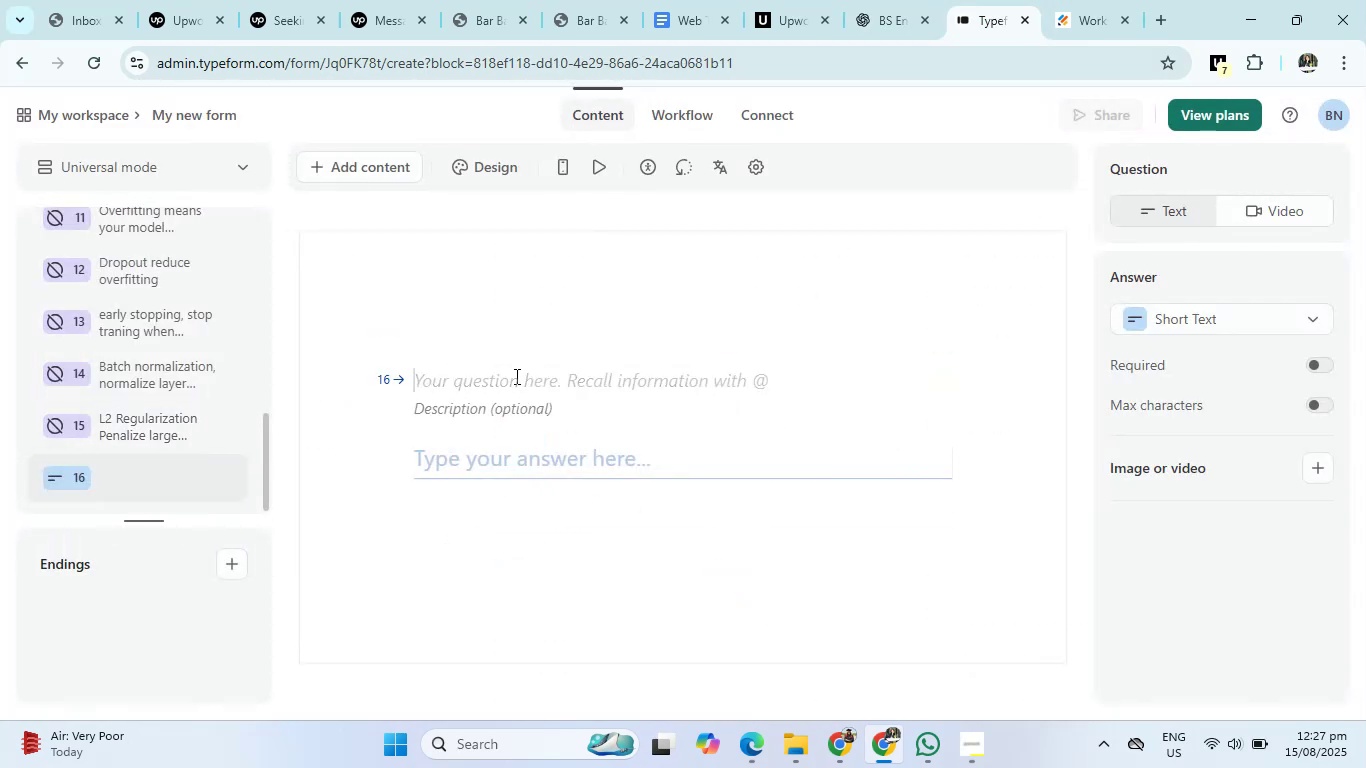 
type(If your CNN model achive )
 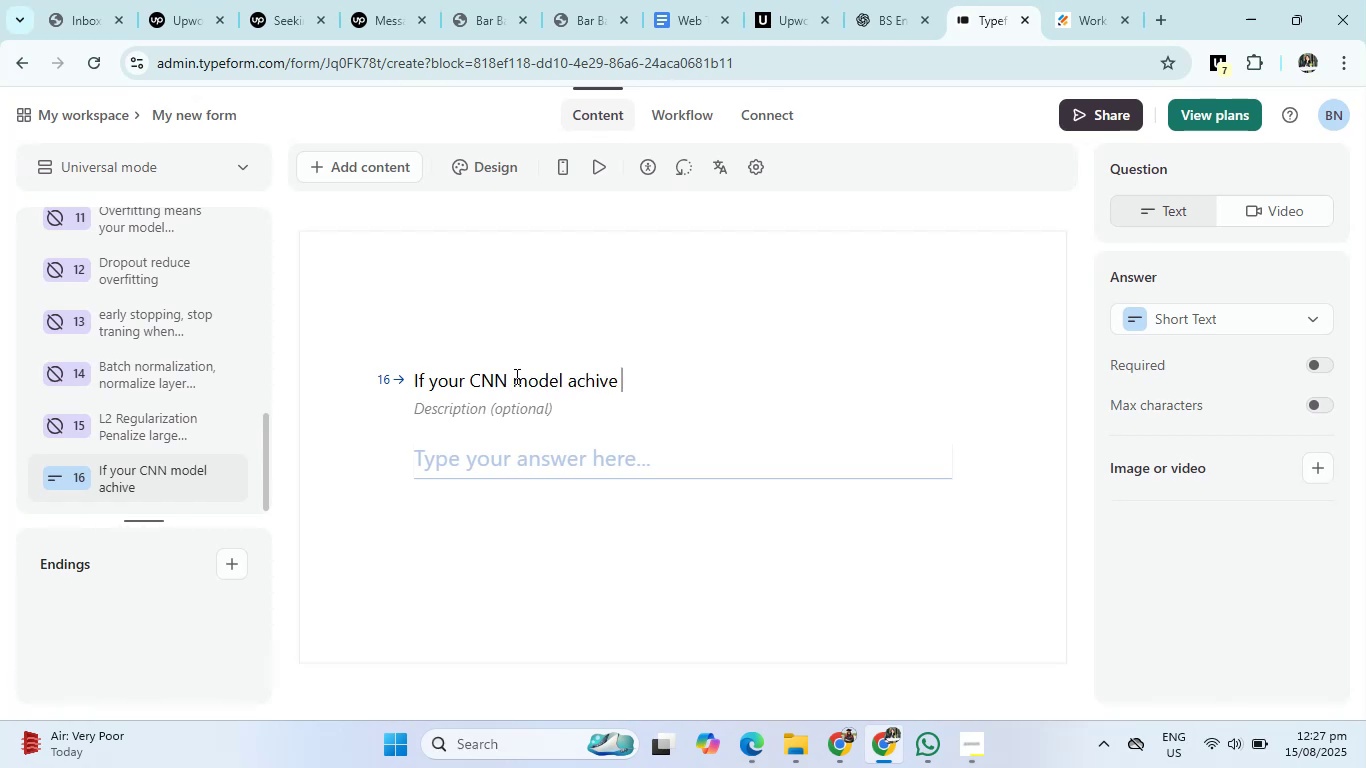 
left_click([879, 0])
 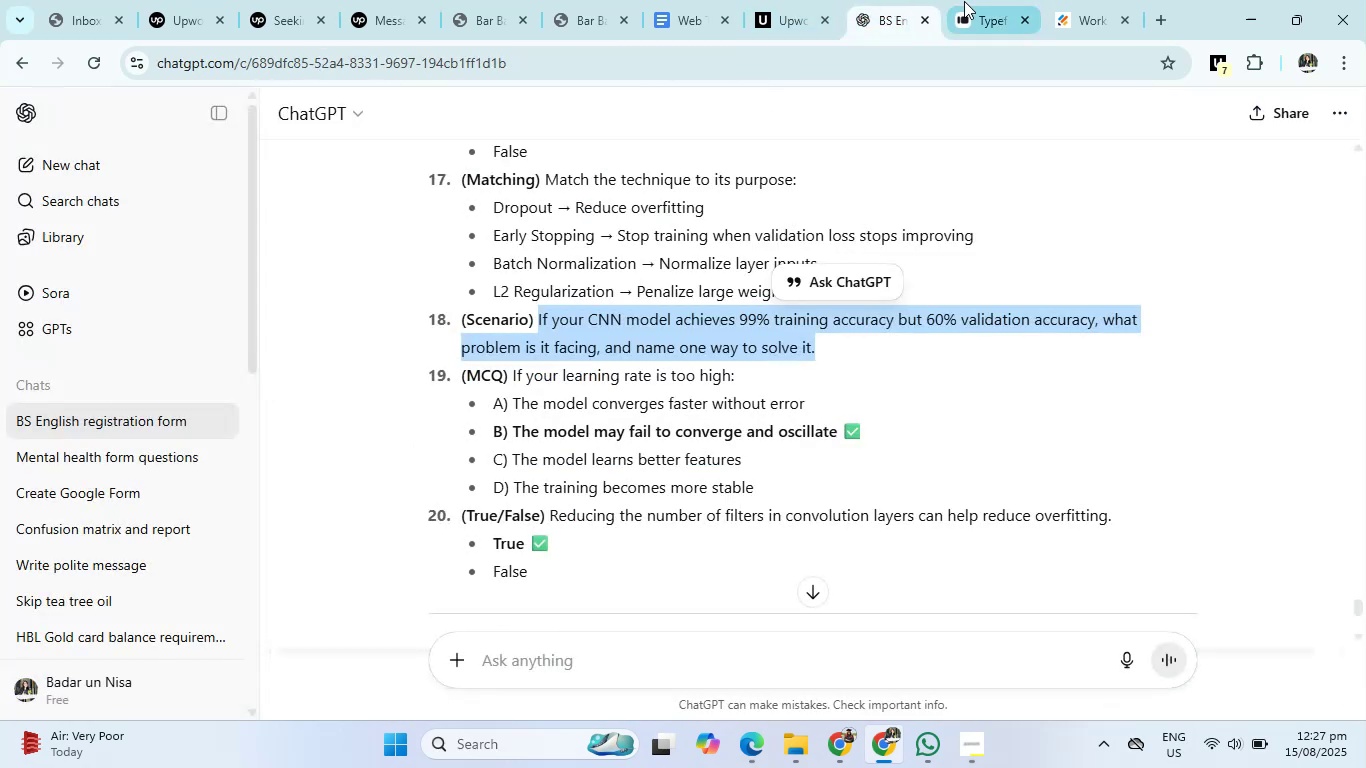 
left_click([977, 1])
 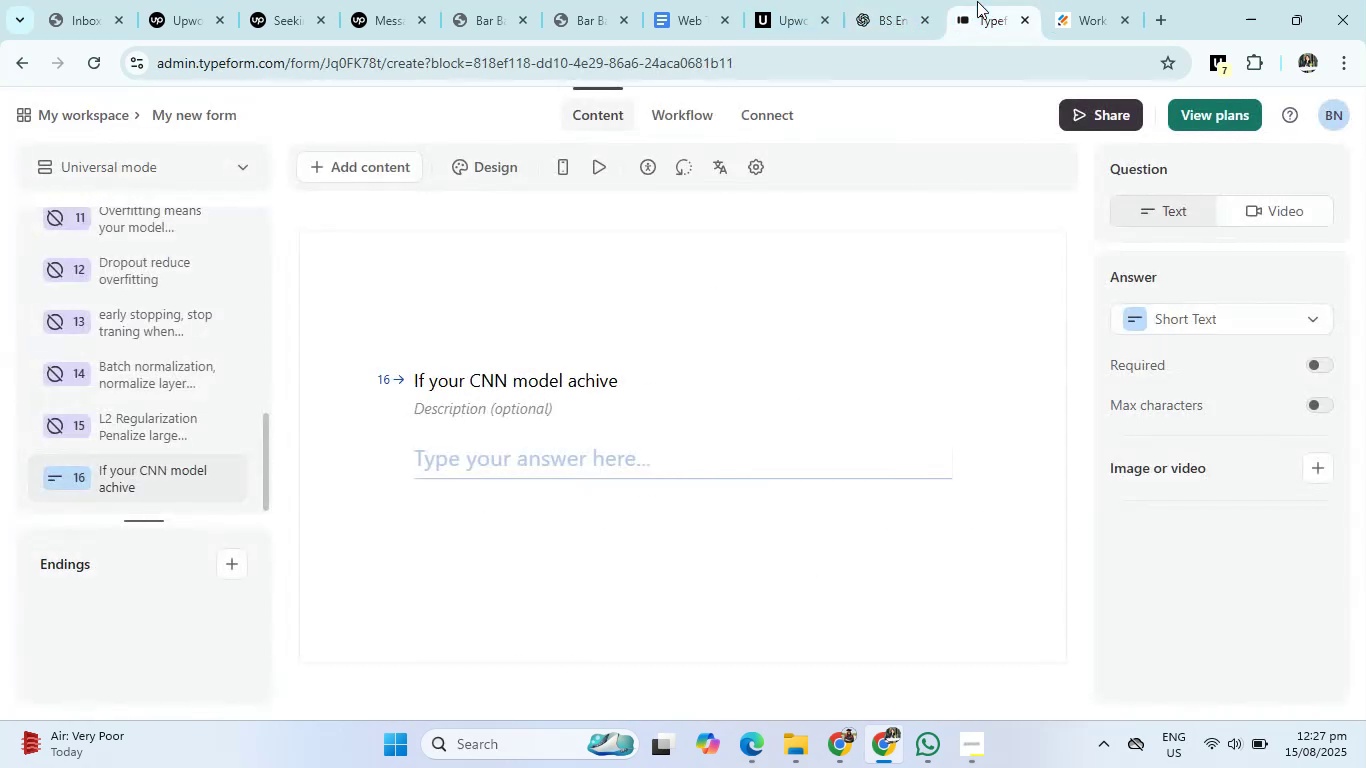 
type([VolumeDown][VolumeDown][VolumeDown][VolumeDown][VolumeDown]99%)
 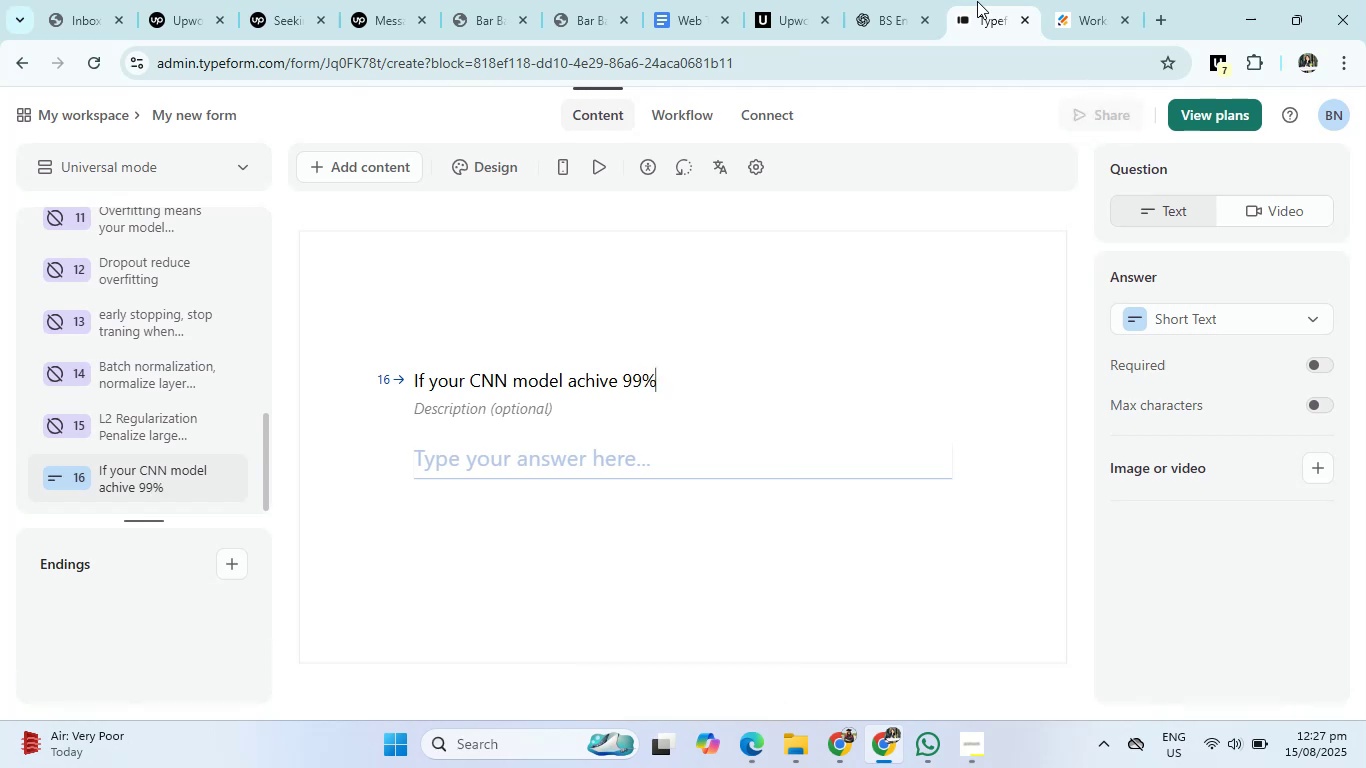 
left_click([888, 0])
 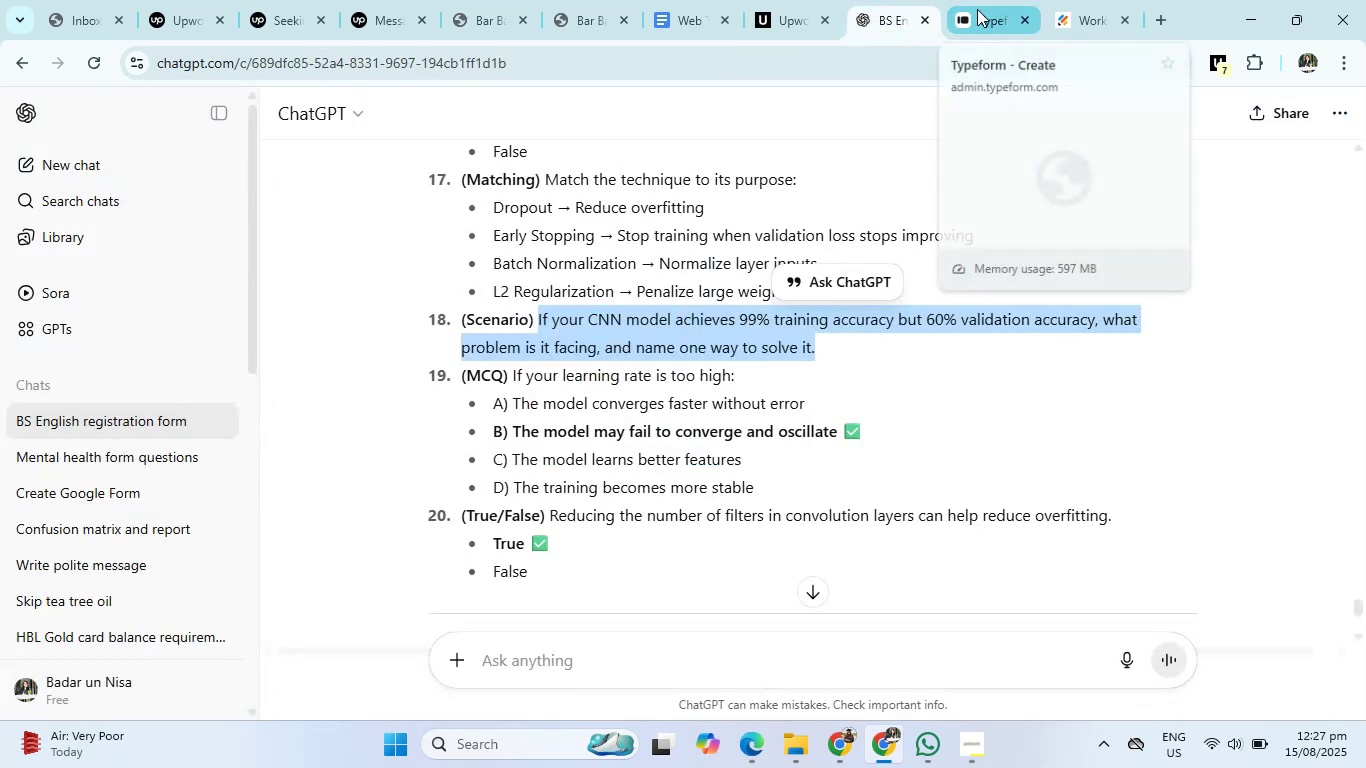 
left_click([977, 9])
 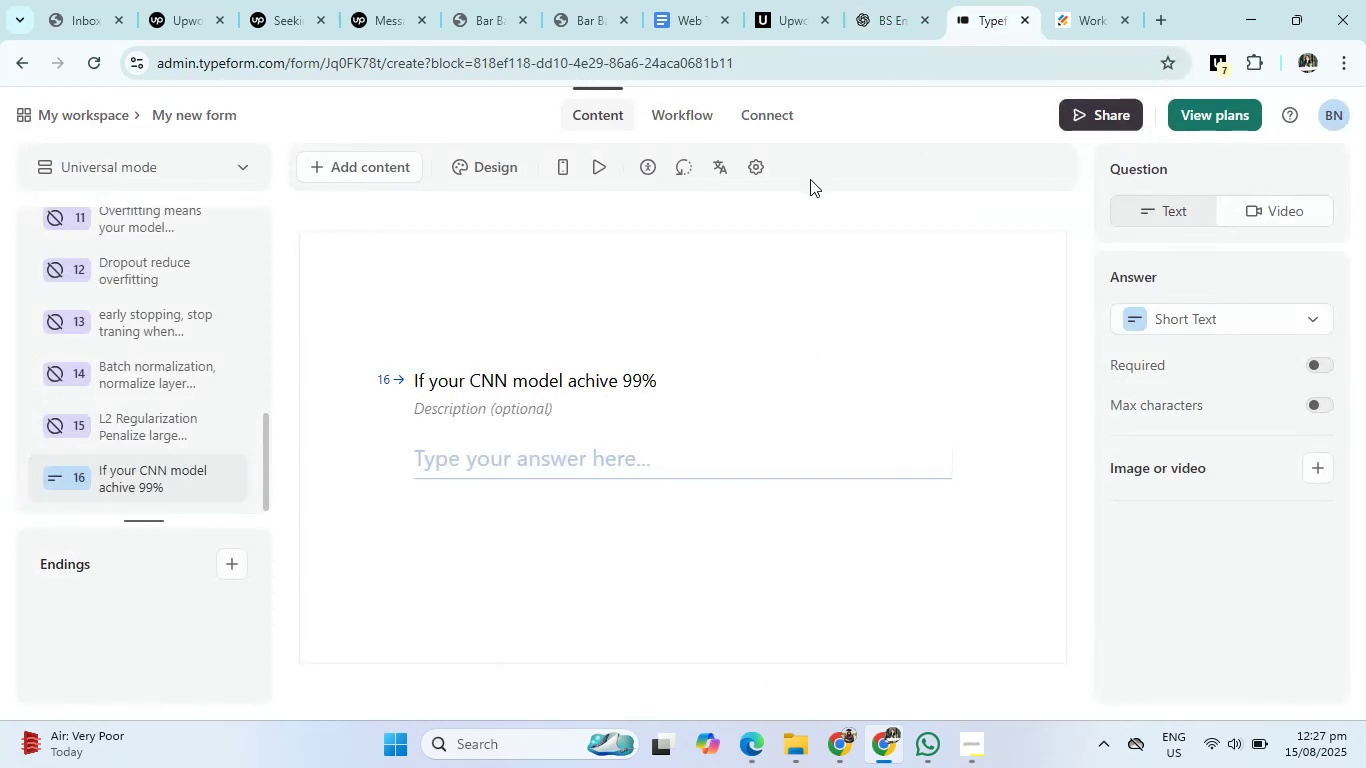 
type( traning accuracy )
 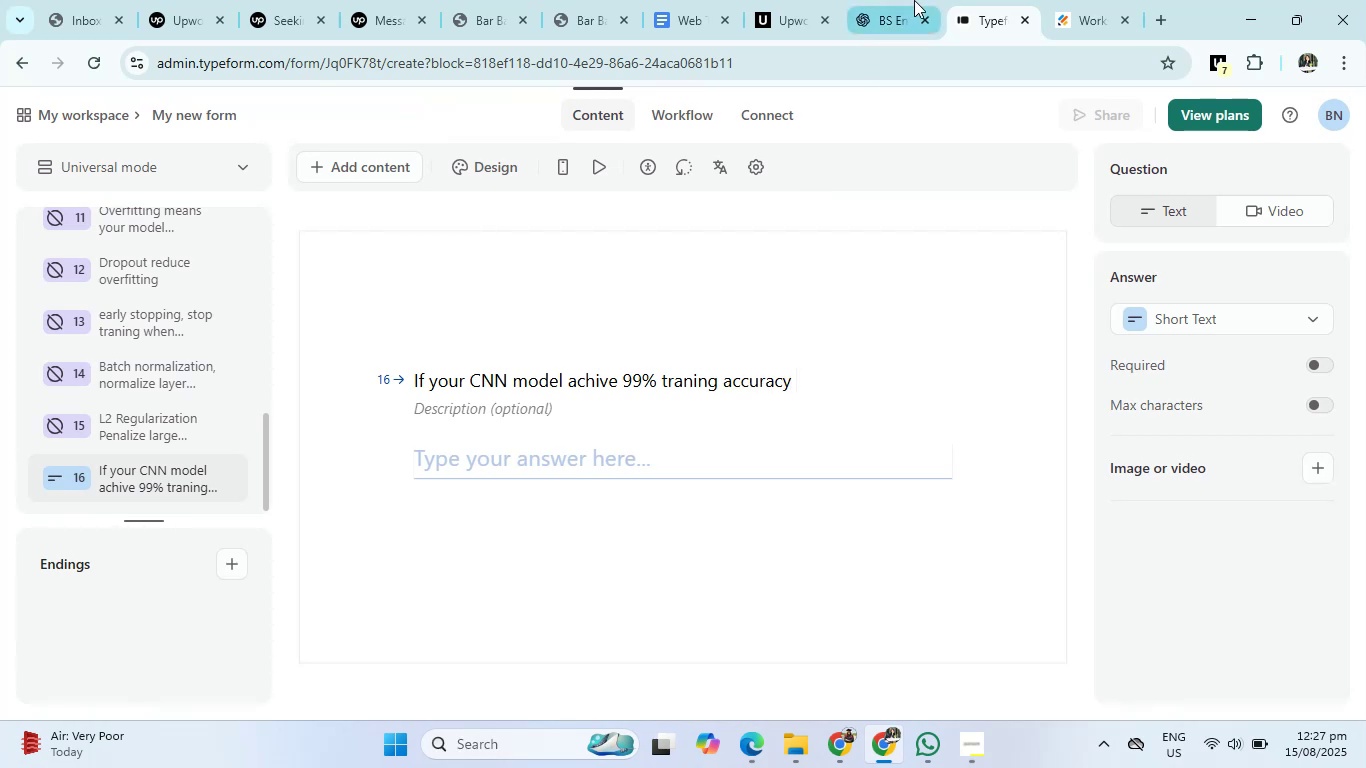 
left_click([914, 0])
 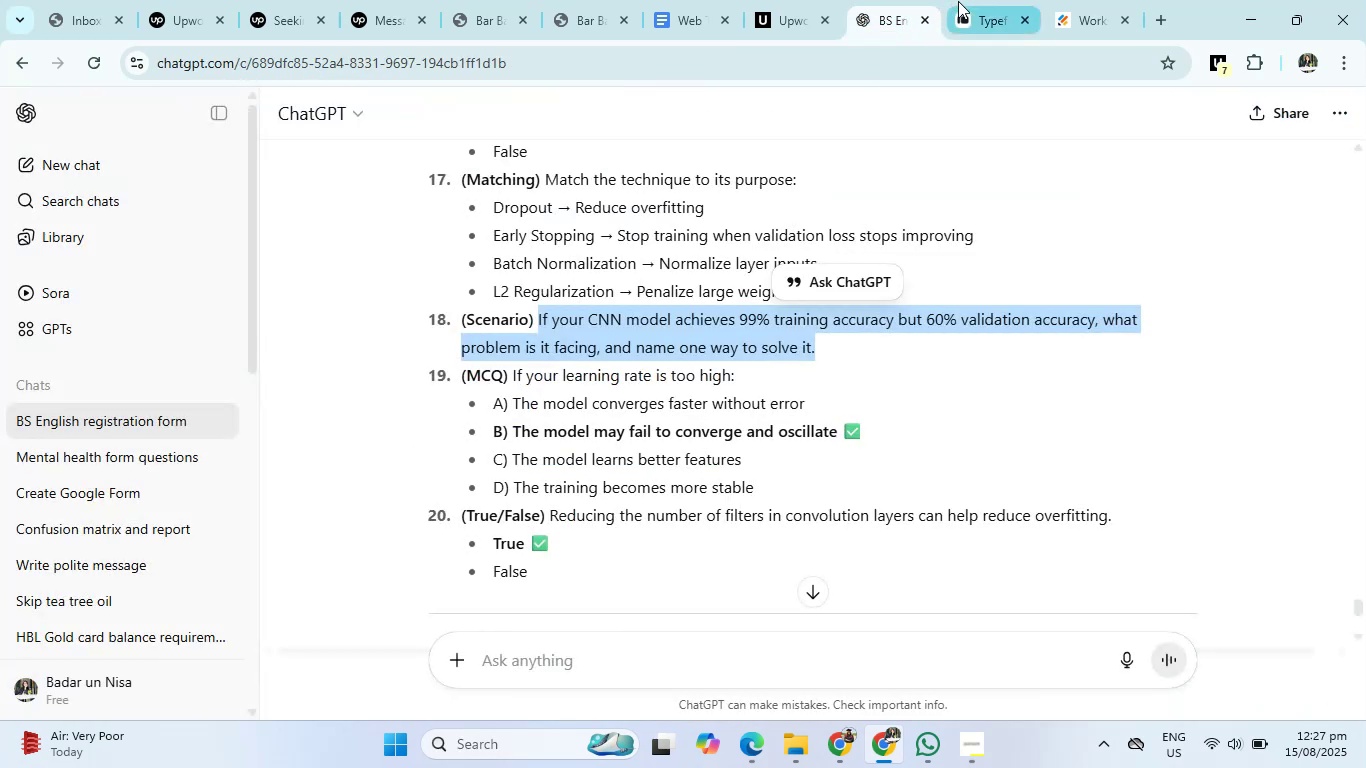 
left_click([964, 2])
 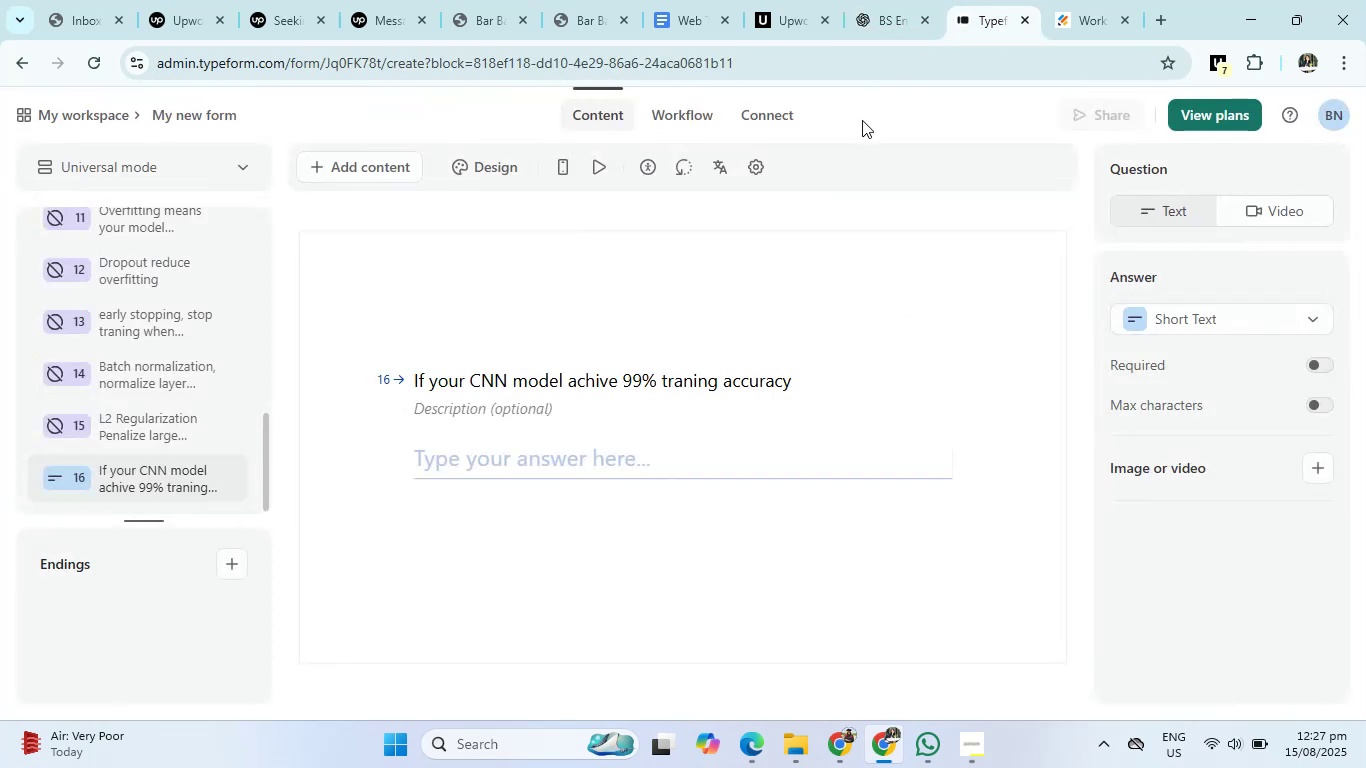 
type(but 60% validation )
 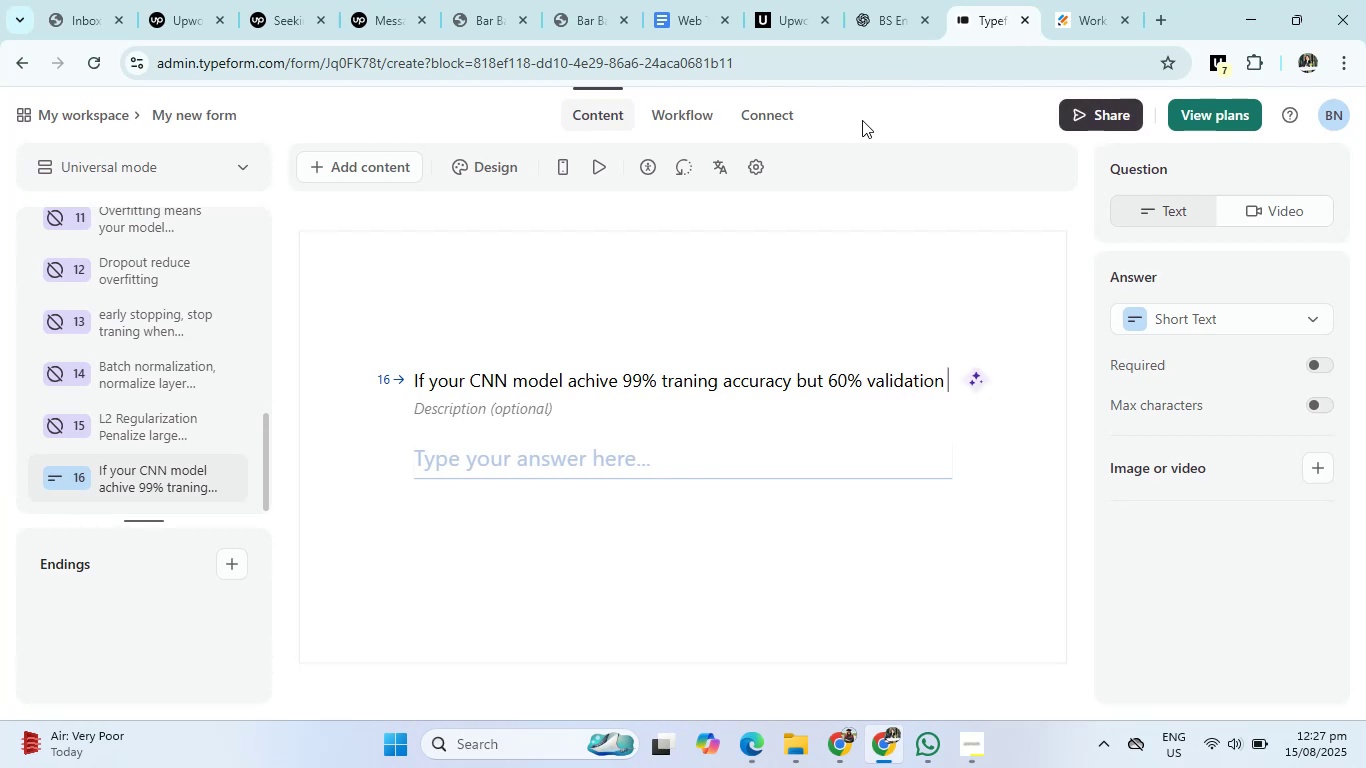 
left_click([906, 0])
 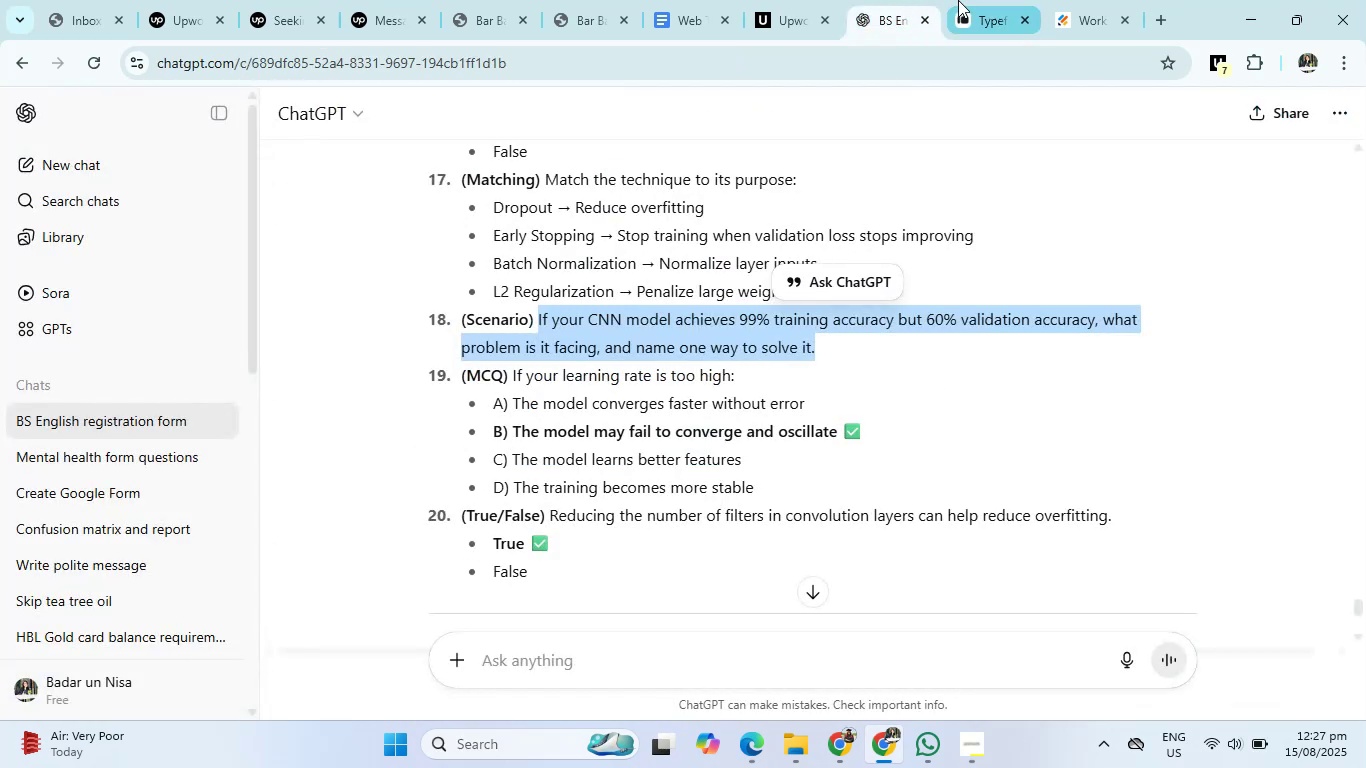 
left_click([968, 0])
 